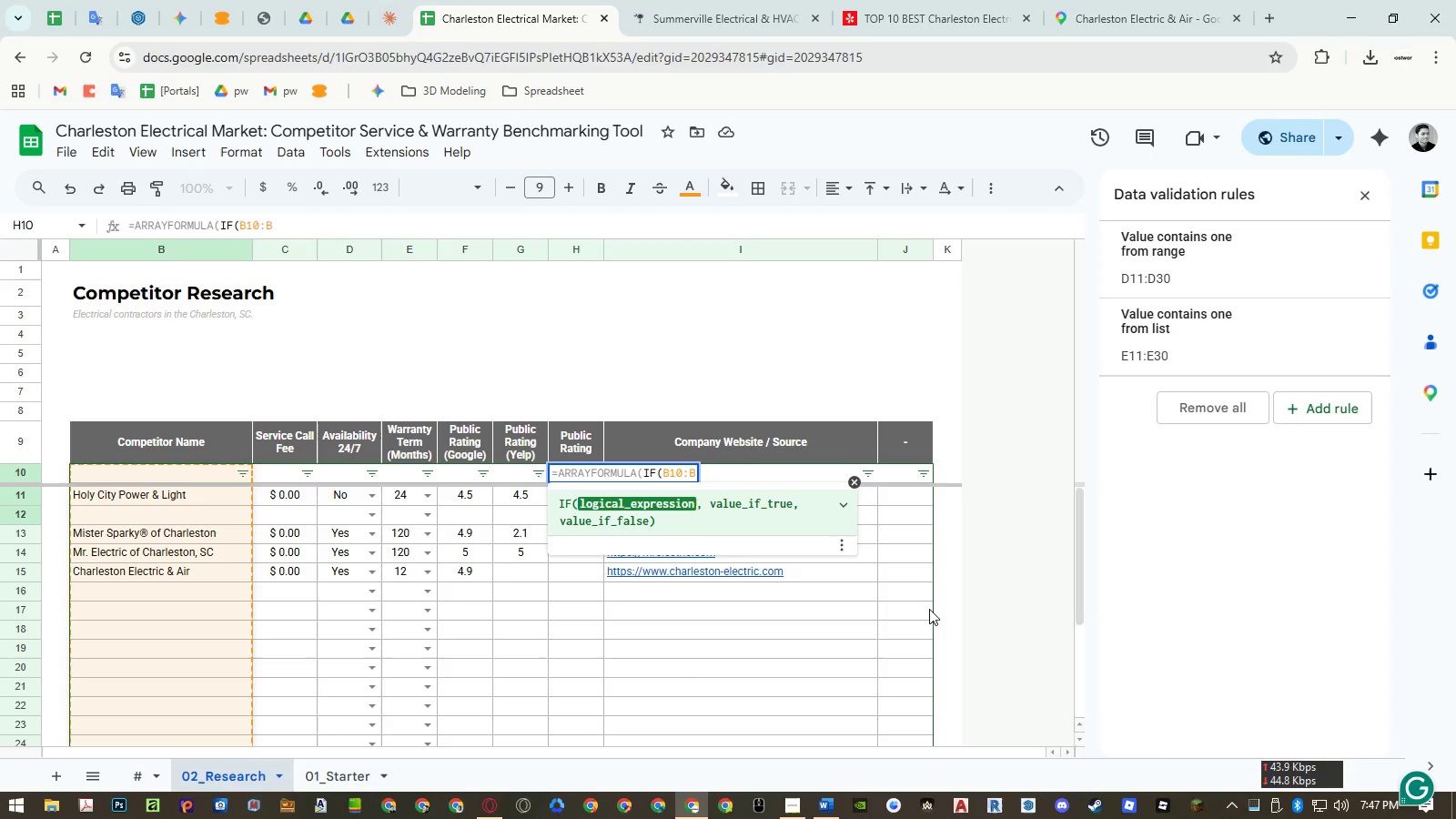 
key(Comma)
 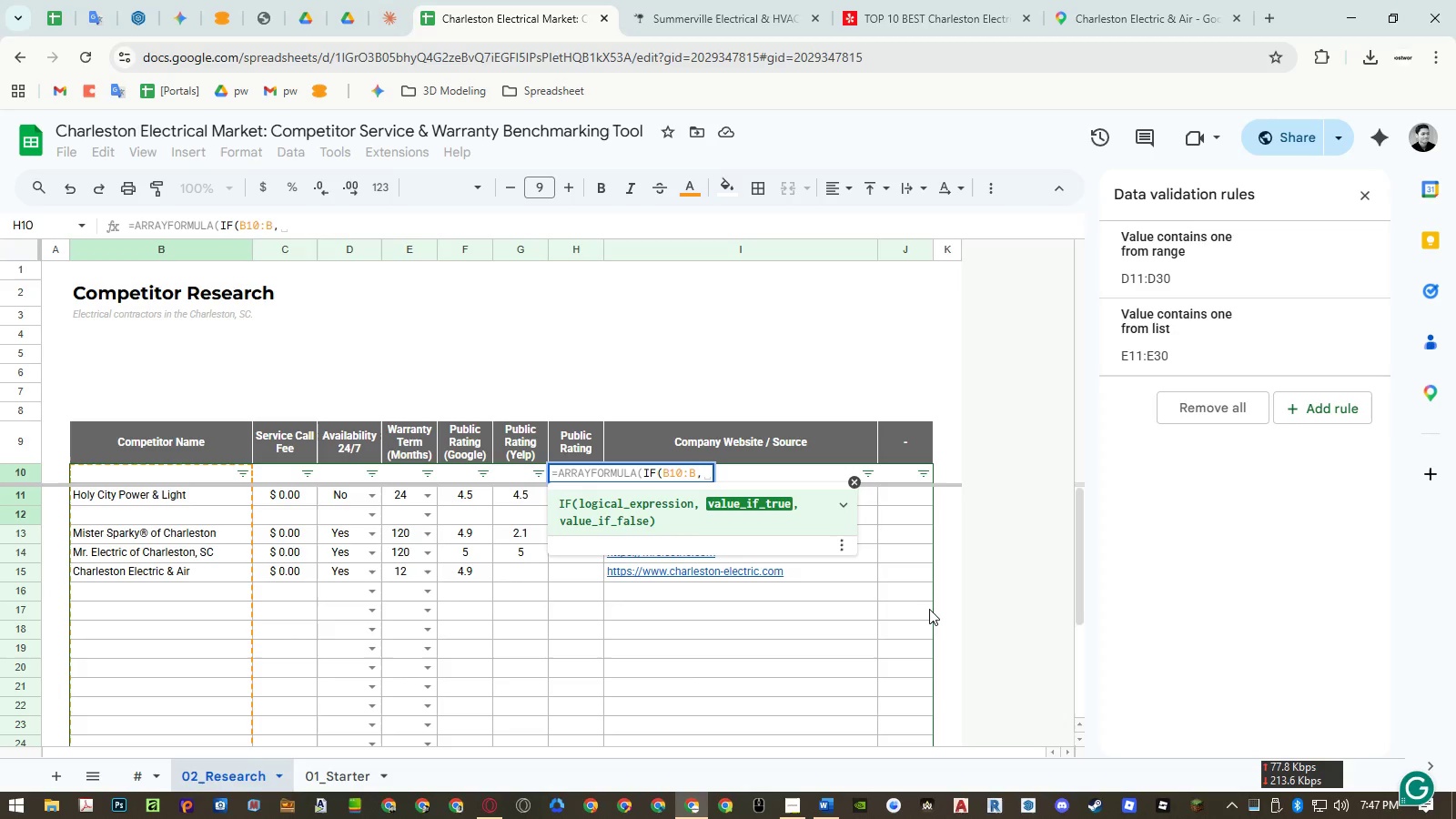 
key(Backspace)
 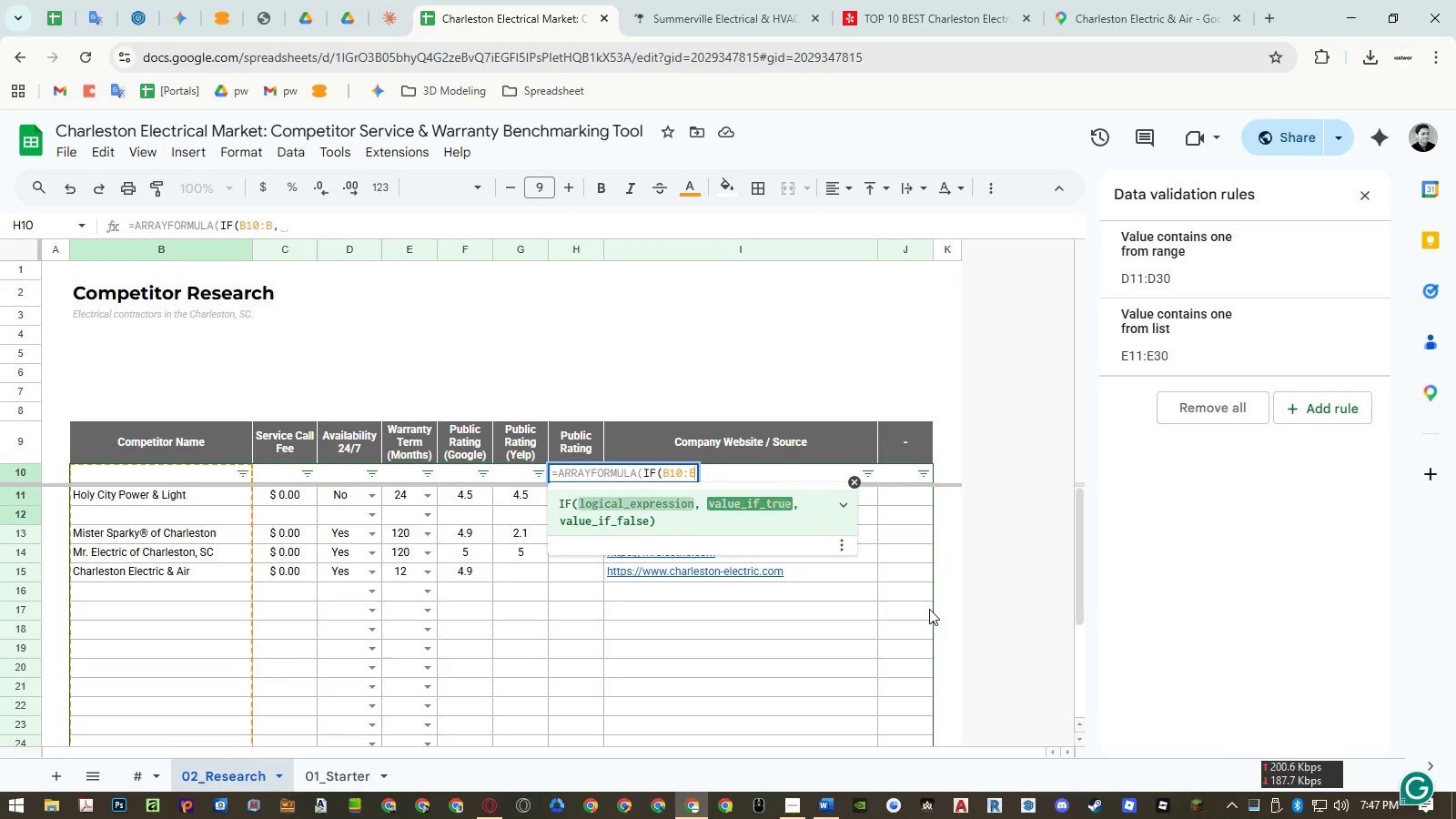 
key(Equal)
 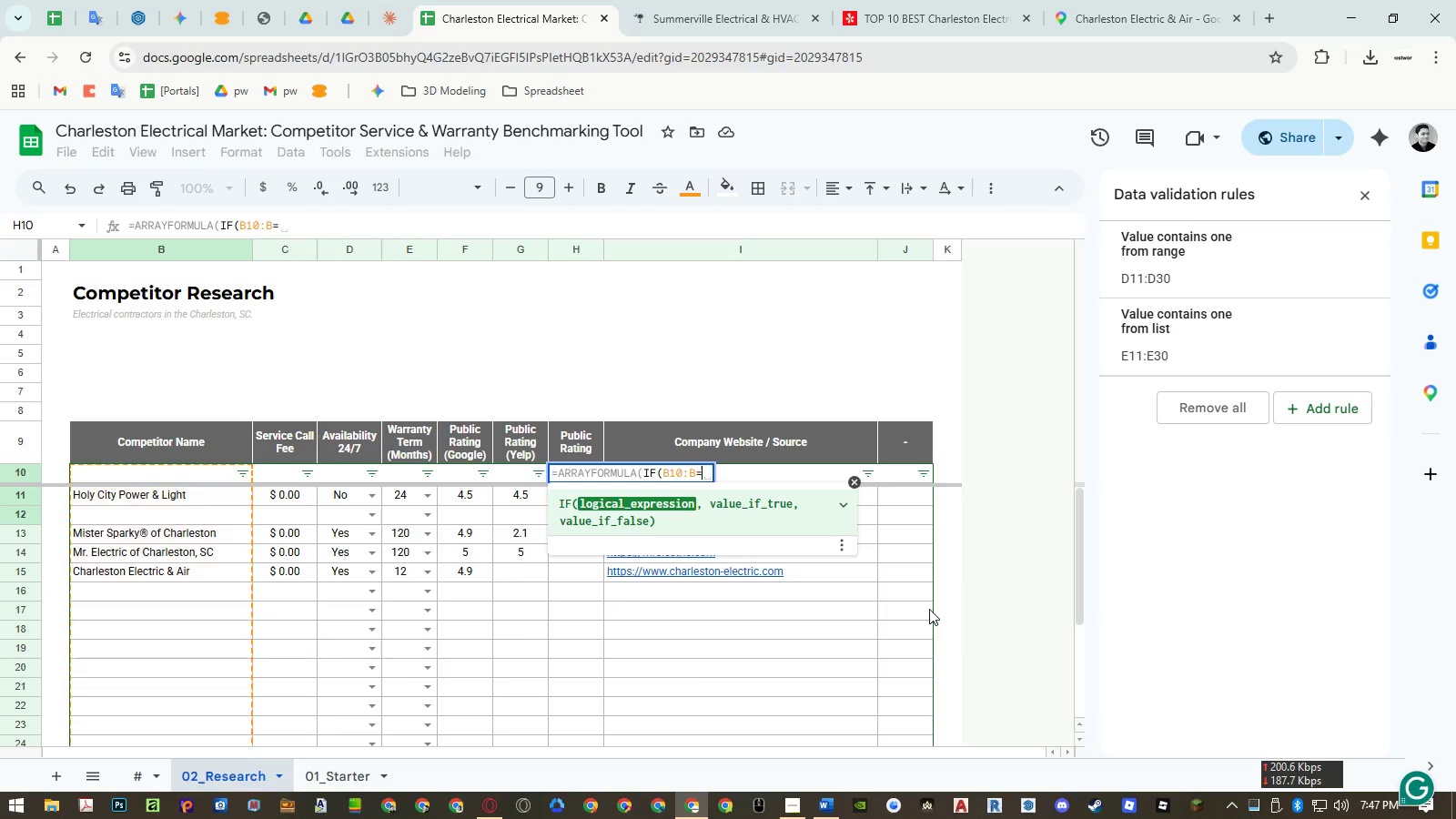 
key(Shift+Quote)
 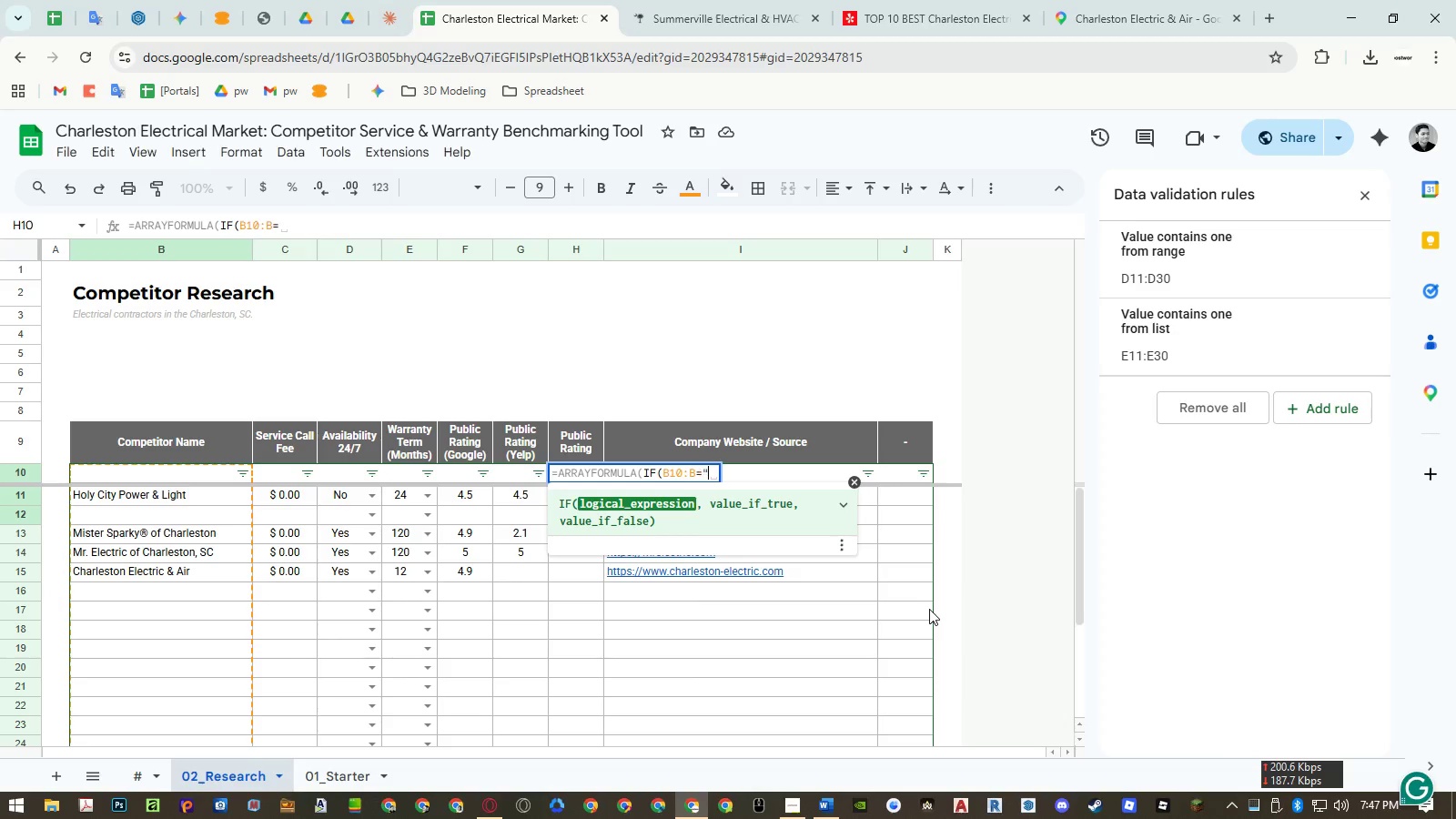 
key(Shift+Quote)
 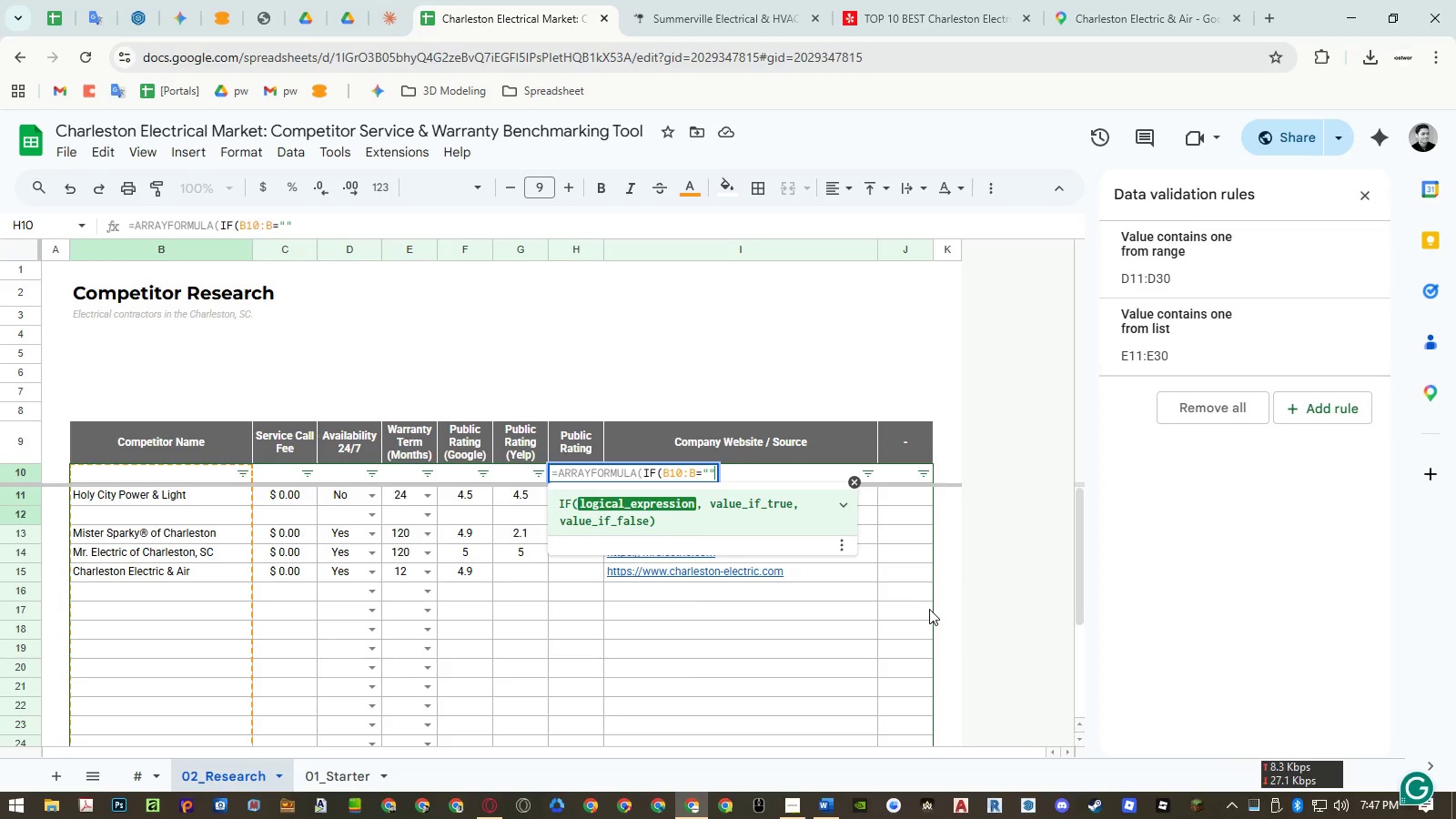 
key(Comma)
 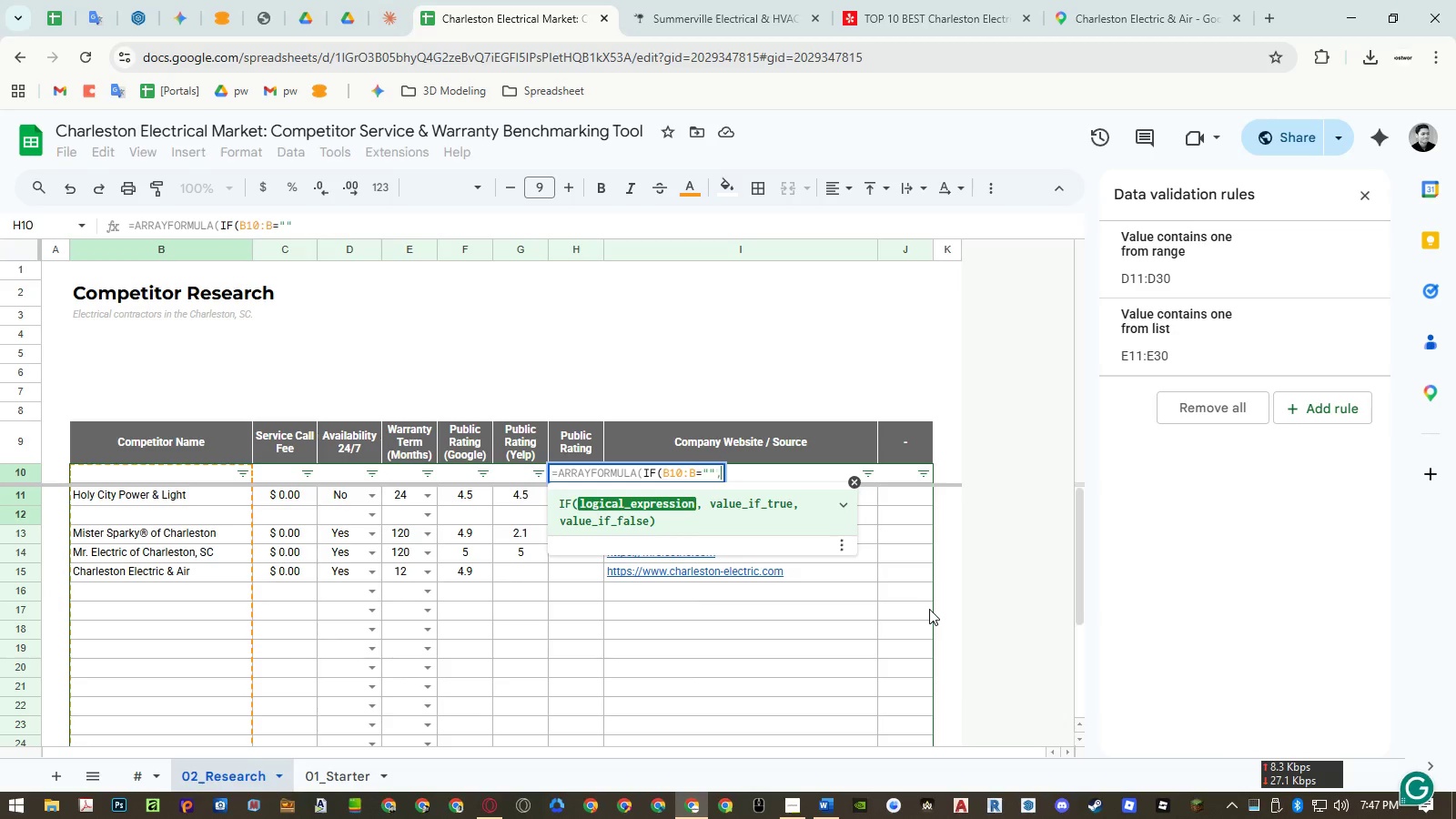 
key(Comma)
 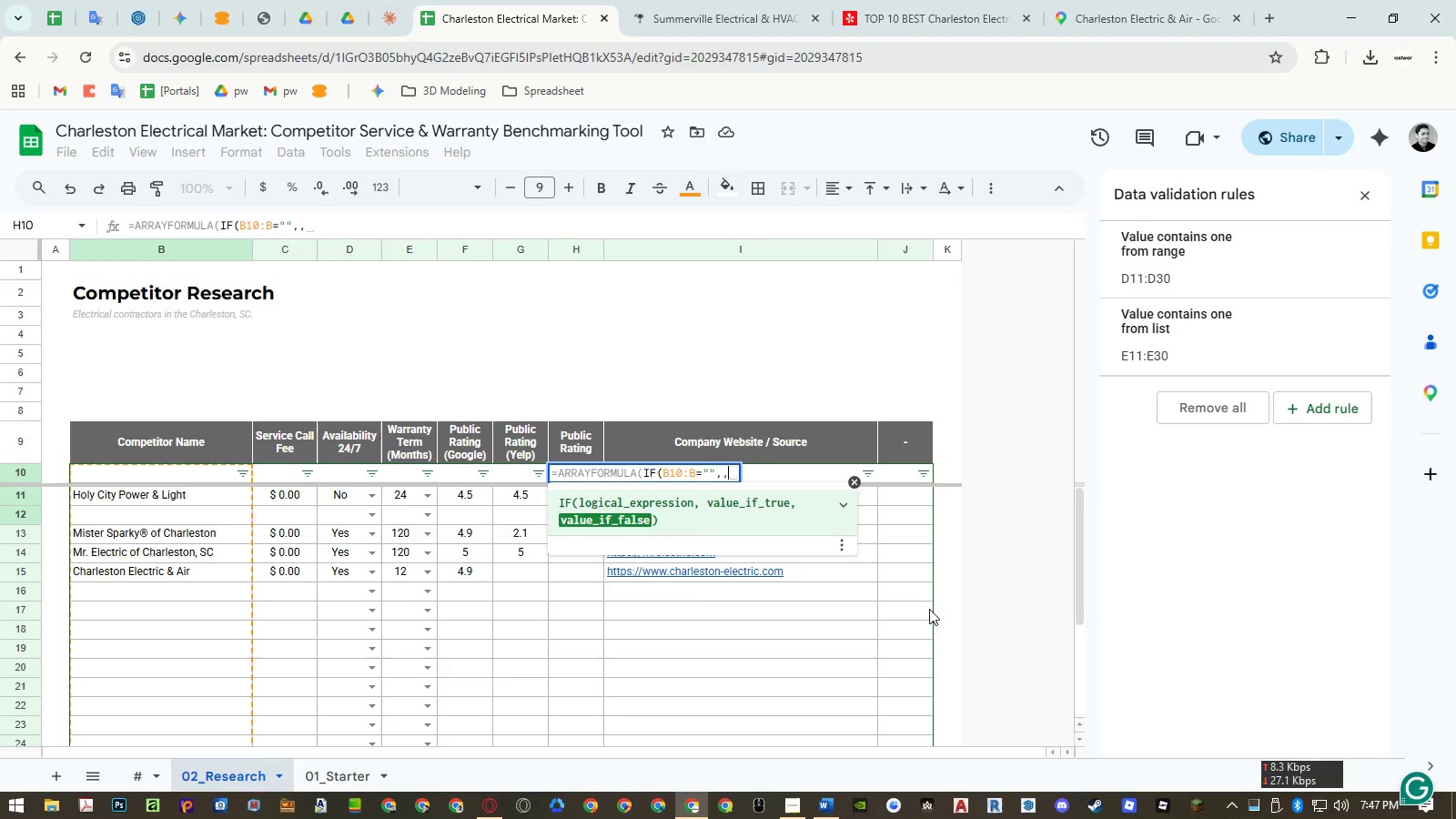 
key(Control+Enter)
 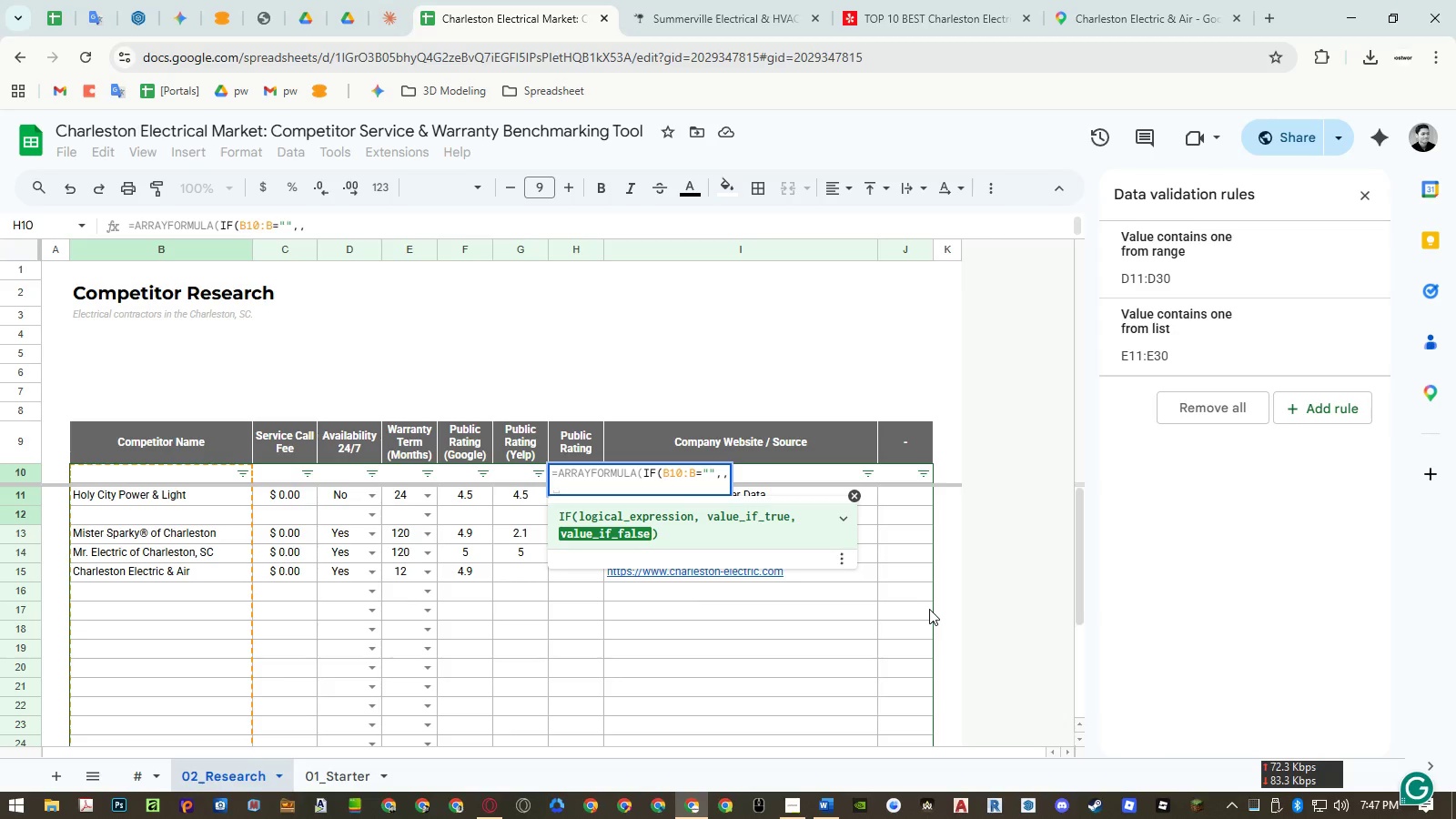 
wait(16.38)
 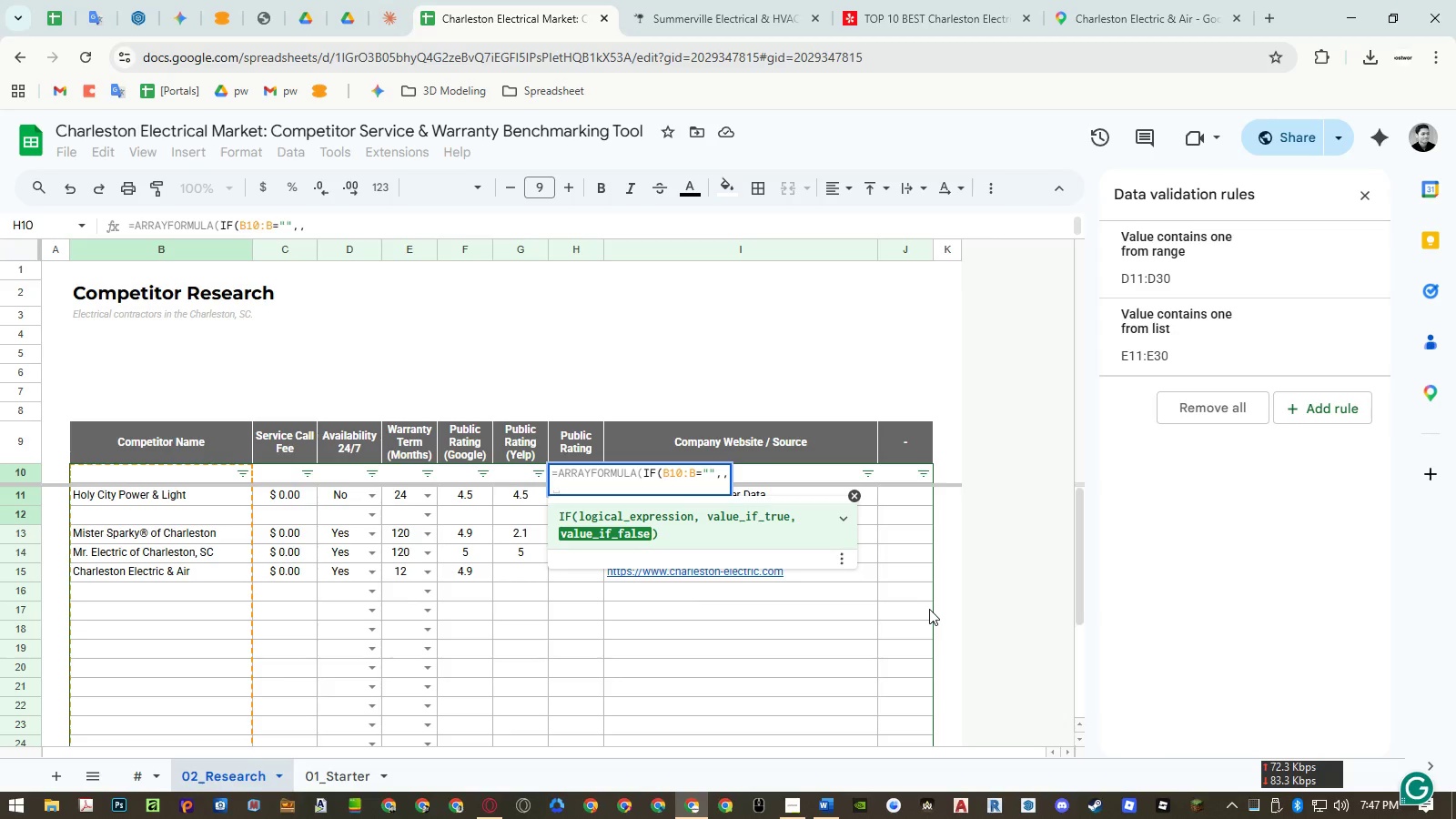 
type(if)
 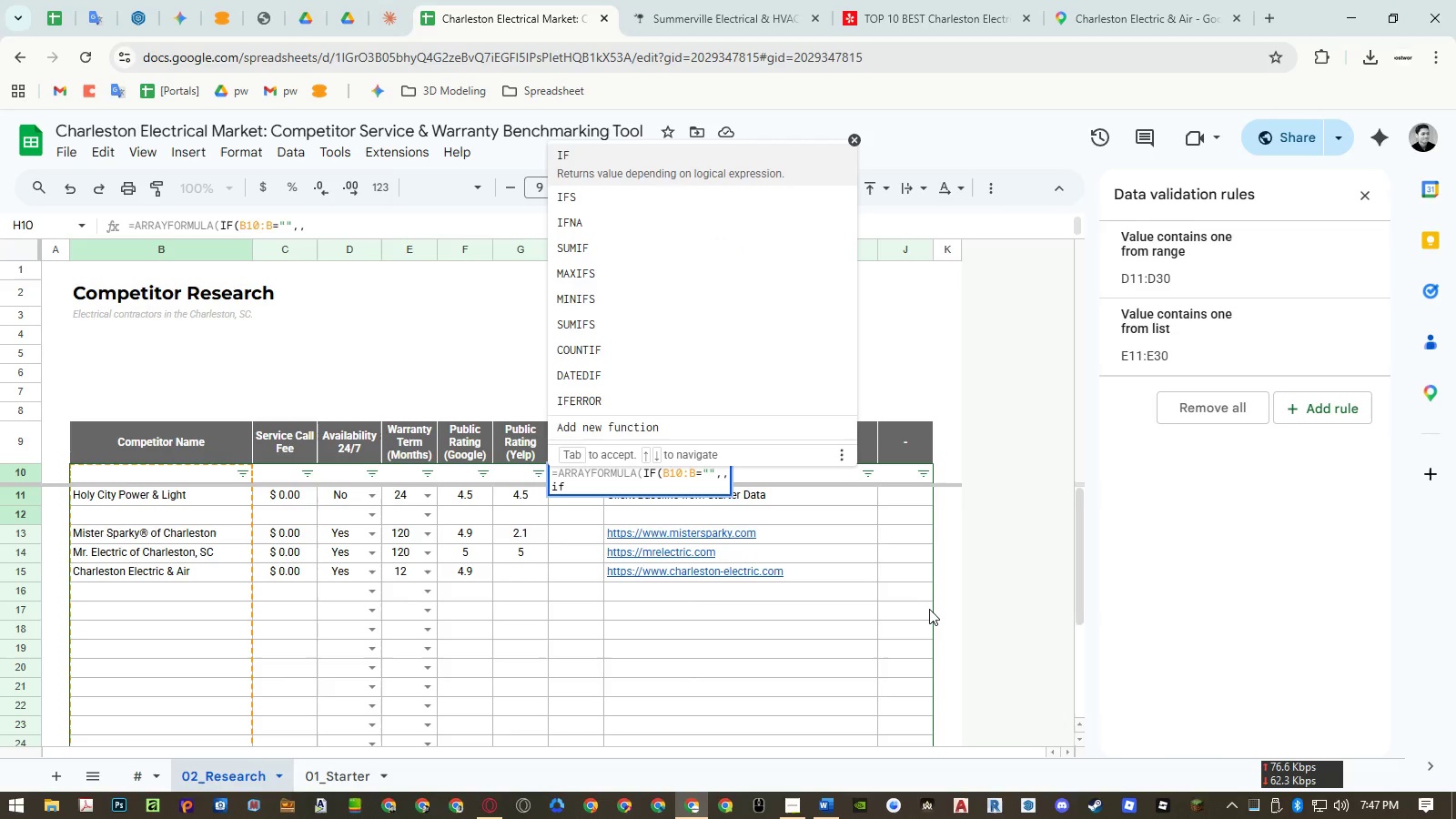 
key(Enter)
 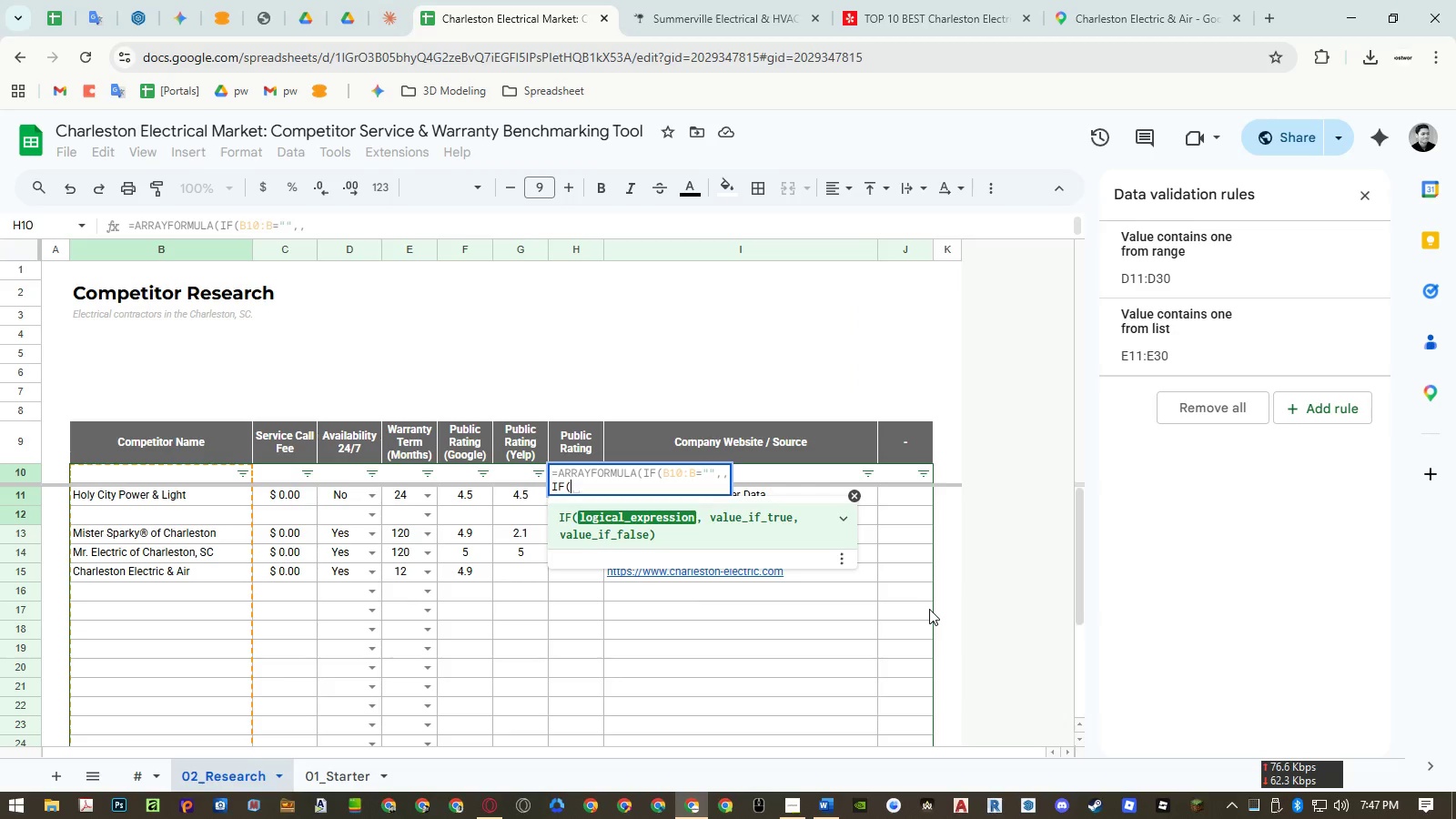 
key(ArrowLeft)
 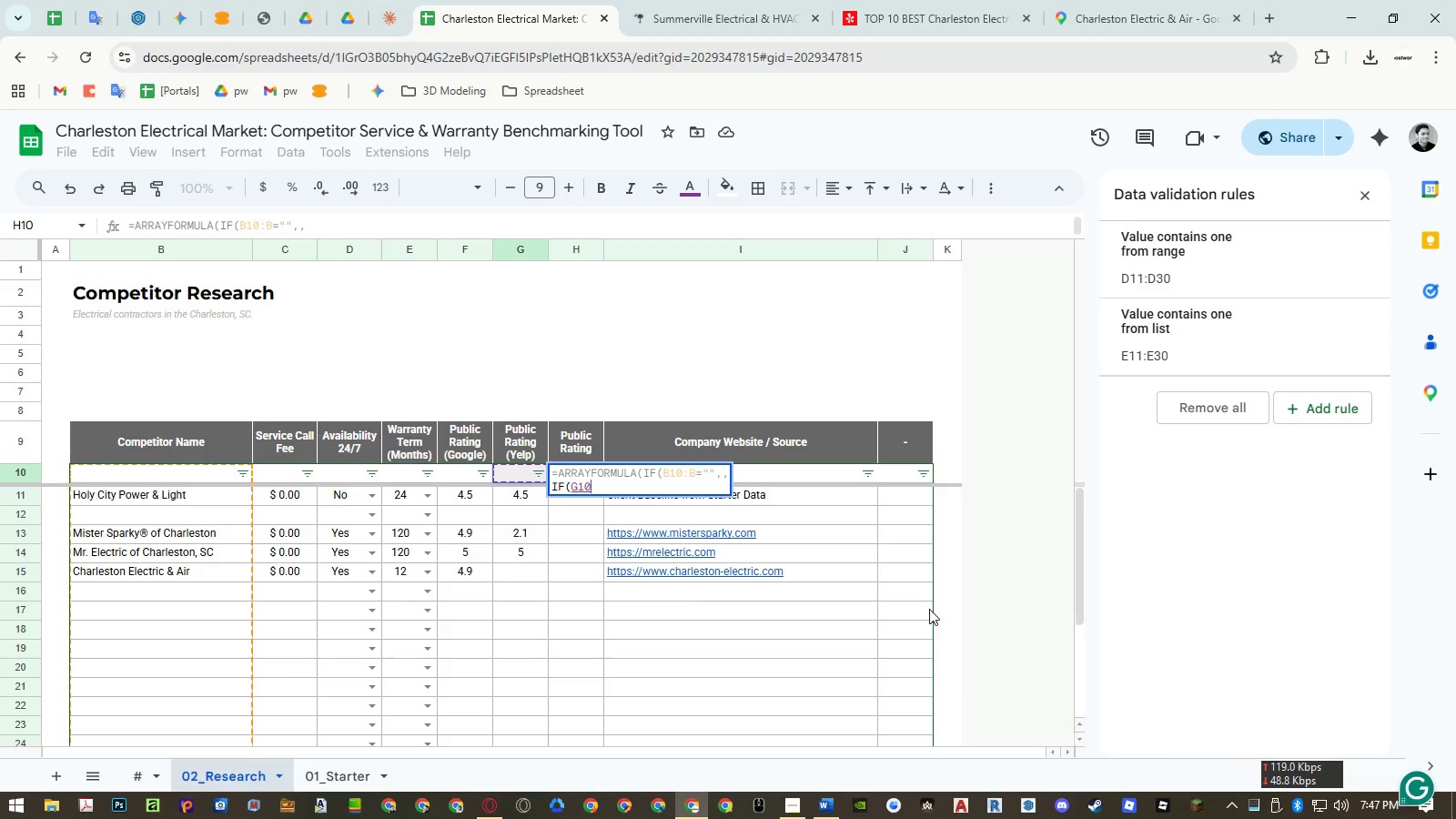 
key(Shift+ArrowDown)
 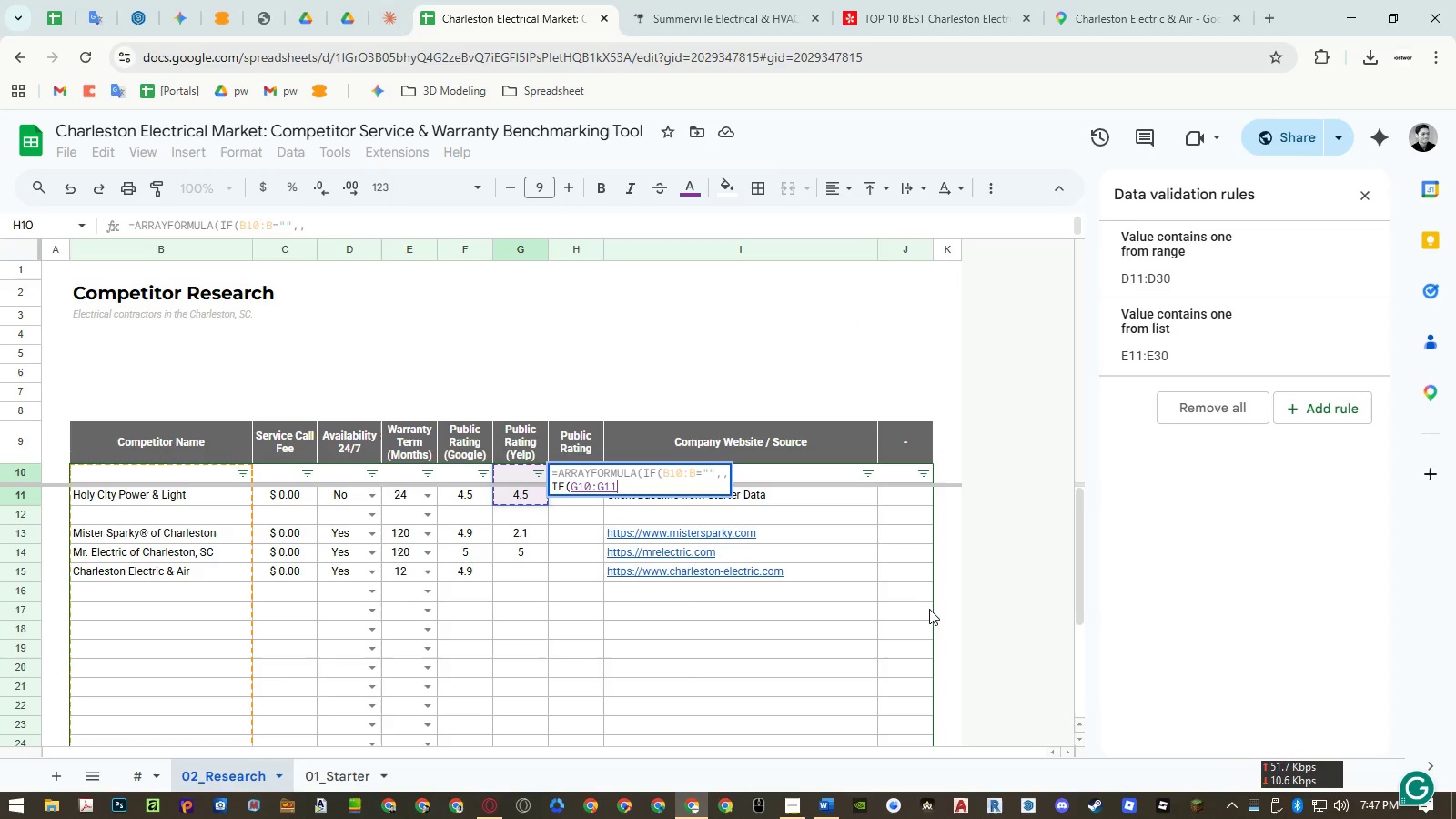 
key(Shift+ArrowDown)
 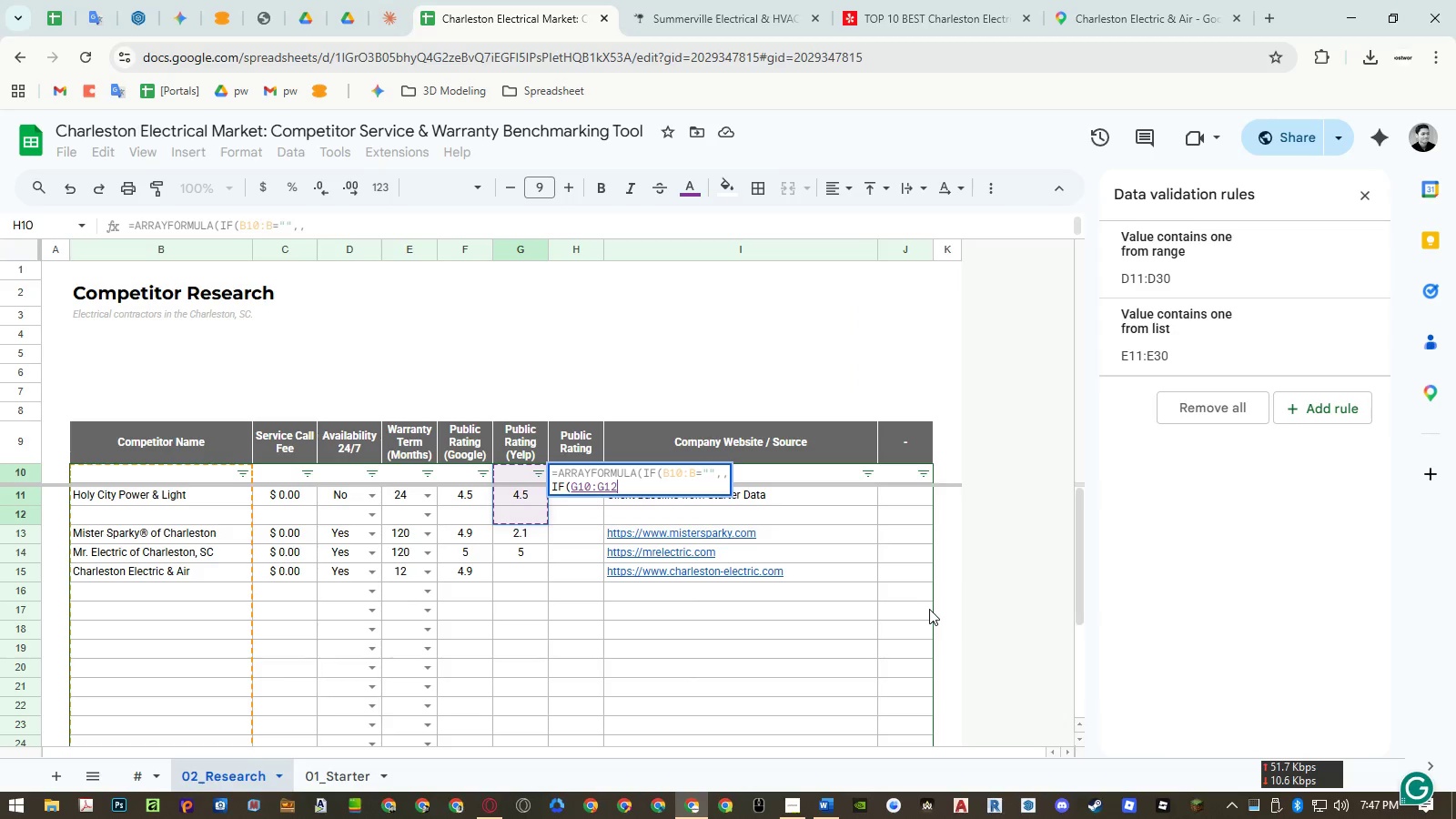 
key(Backspace)
 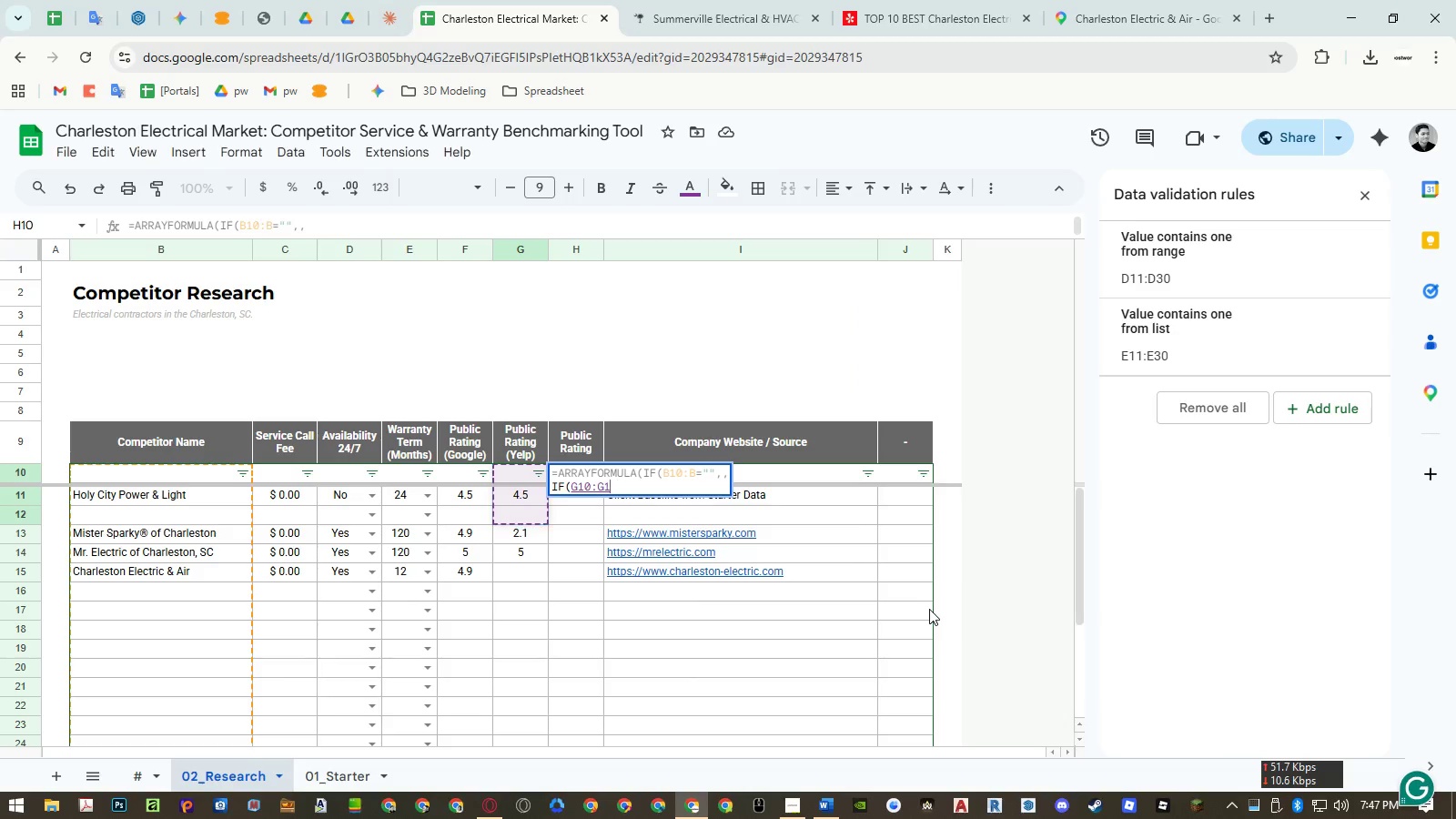 
key(Backspace)
 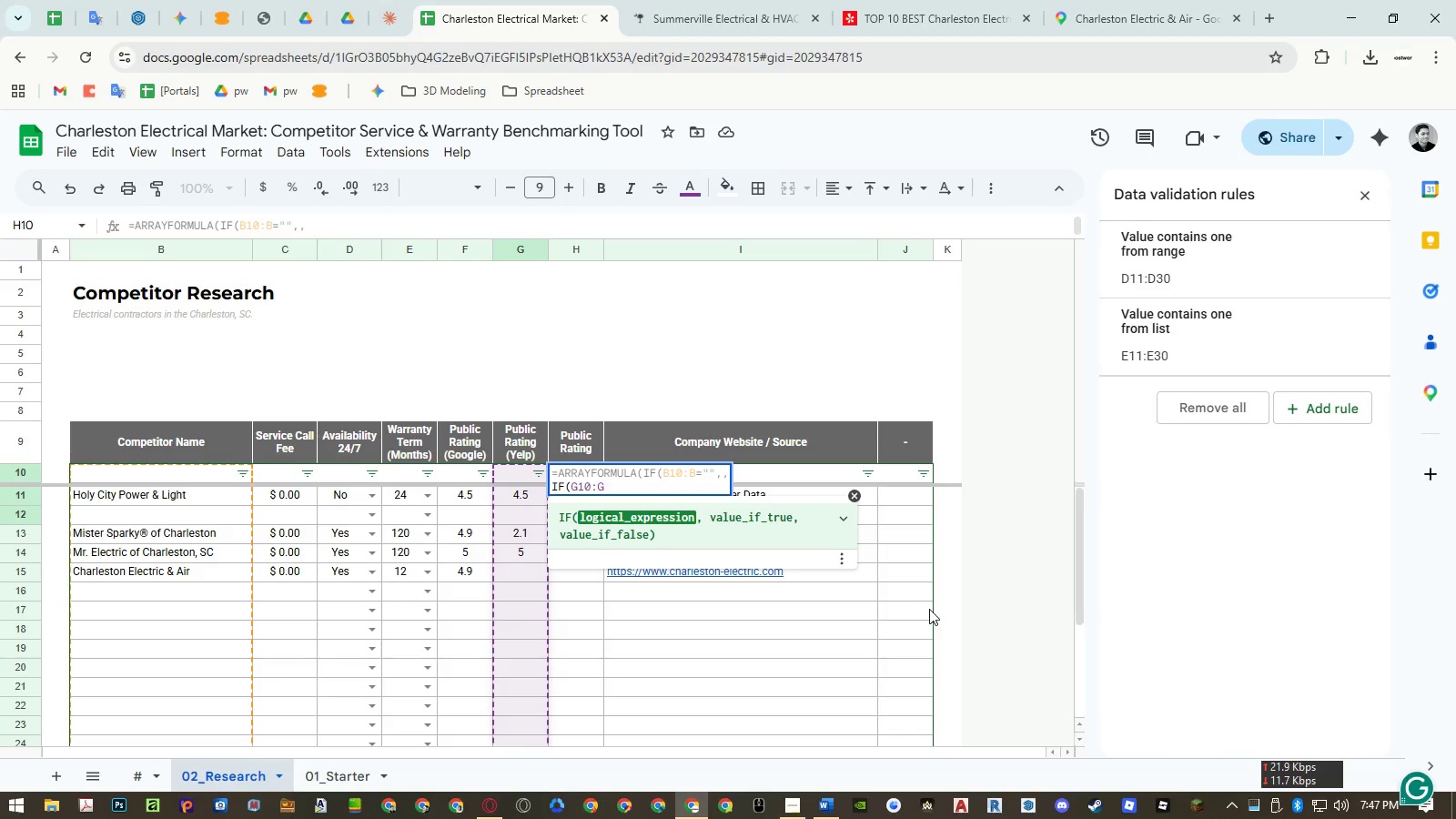 
key(Equal)
 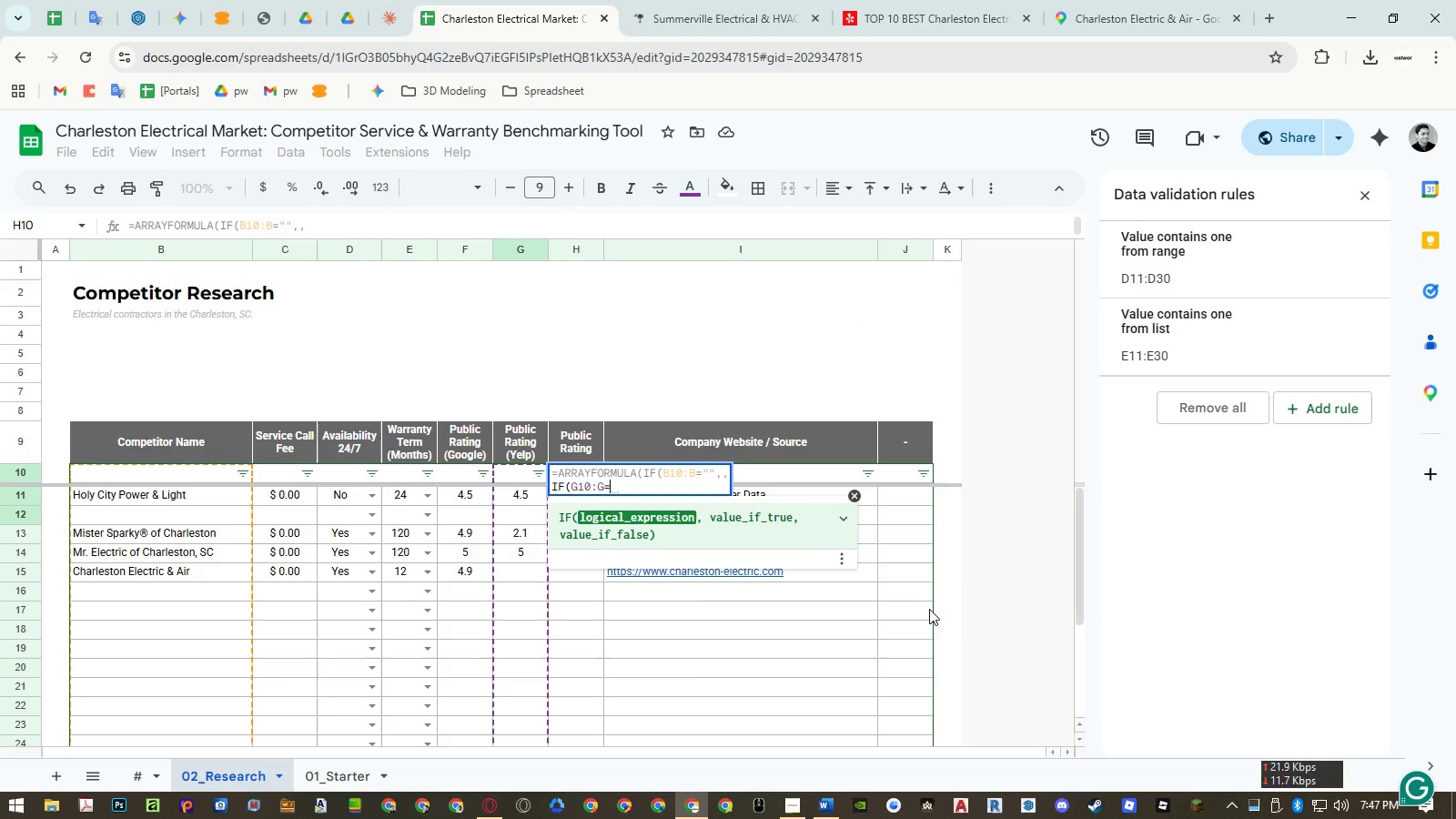 
key(Shift+Quote)
 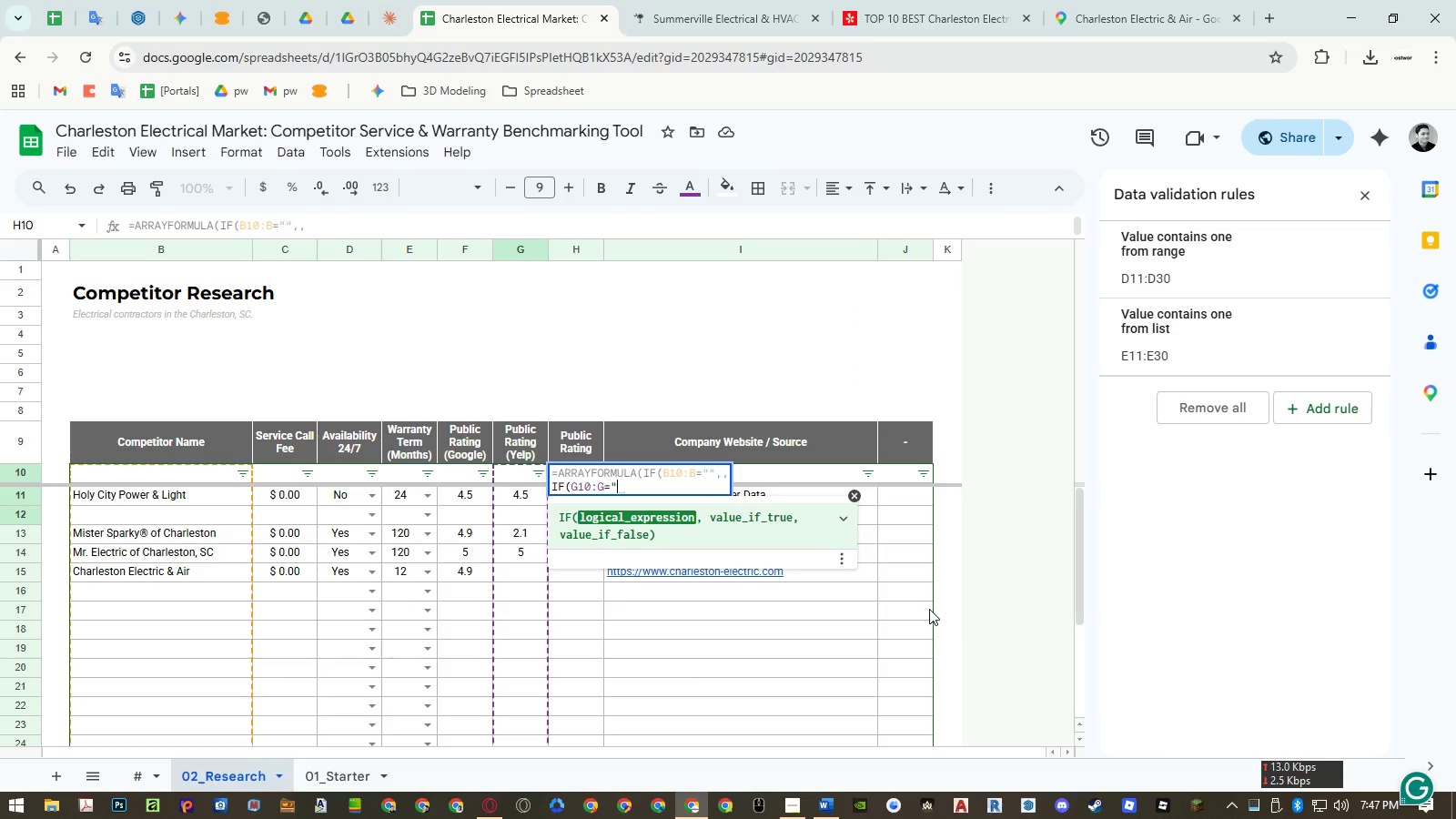 
key(Shift+Quote)
 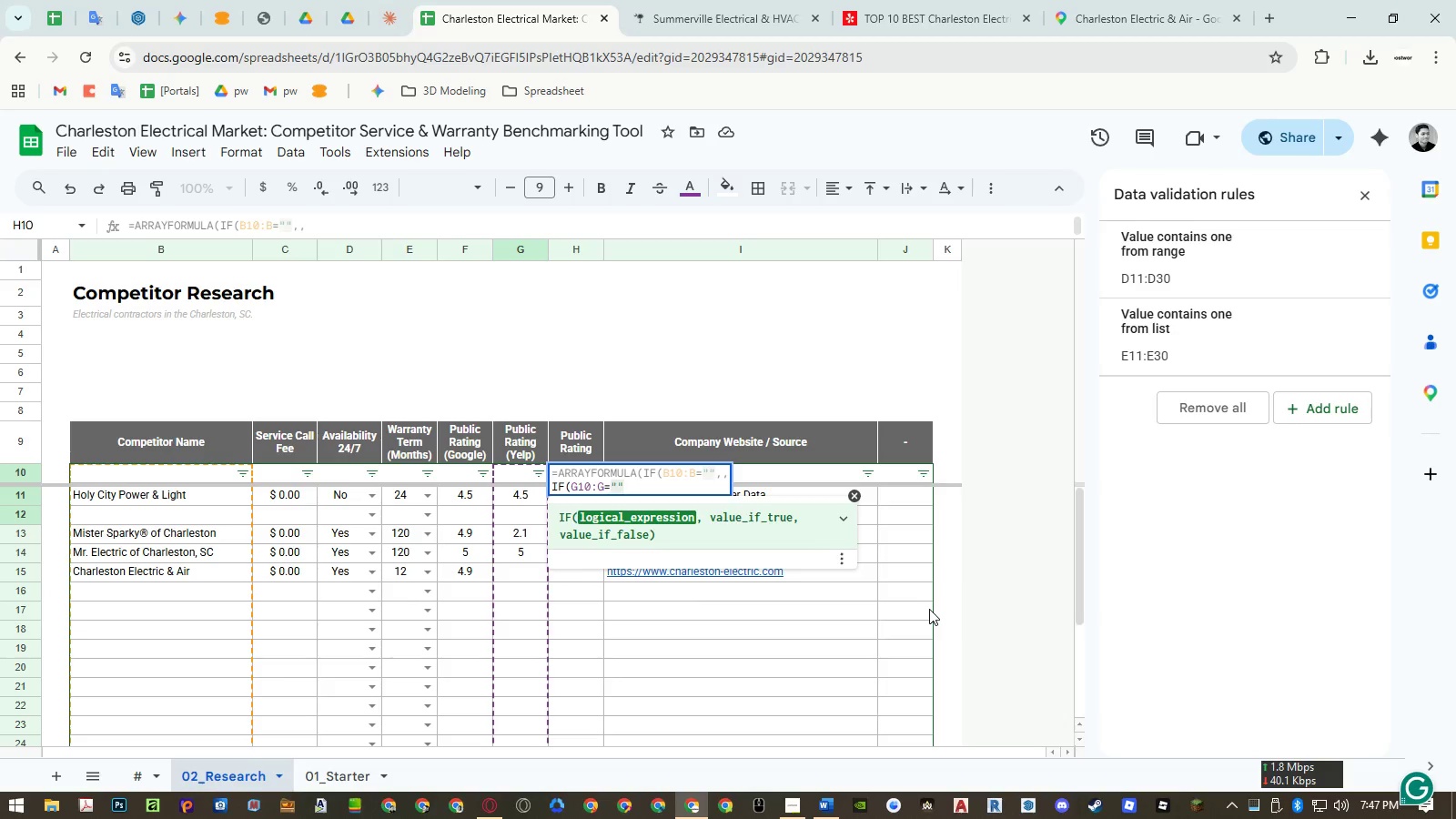 
wait(6.56)
 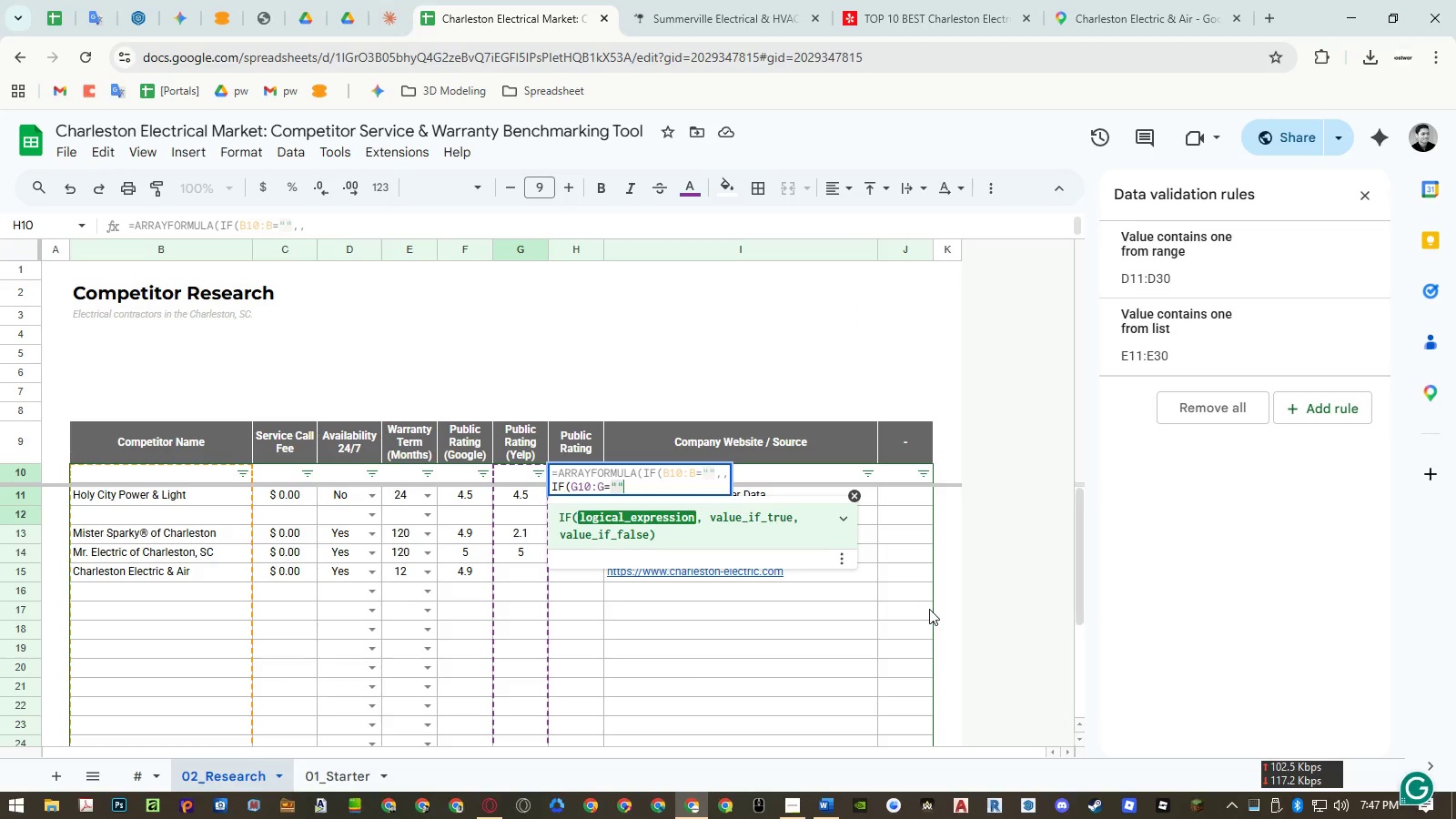 
key(Comma)
 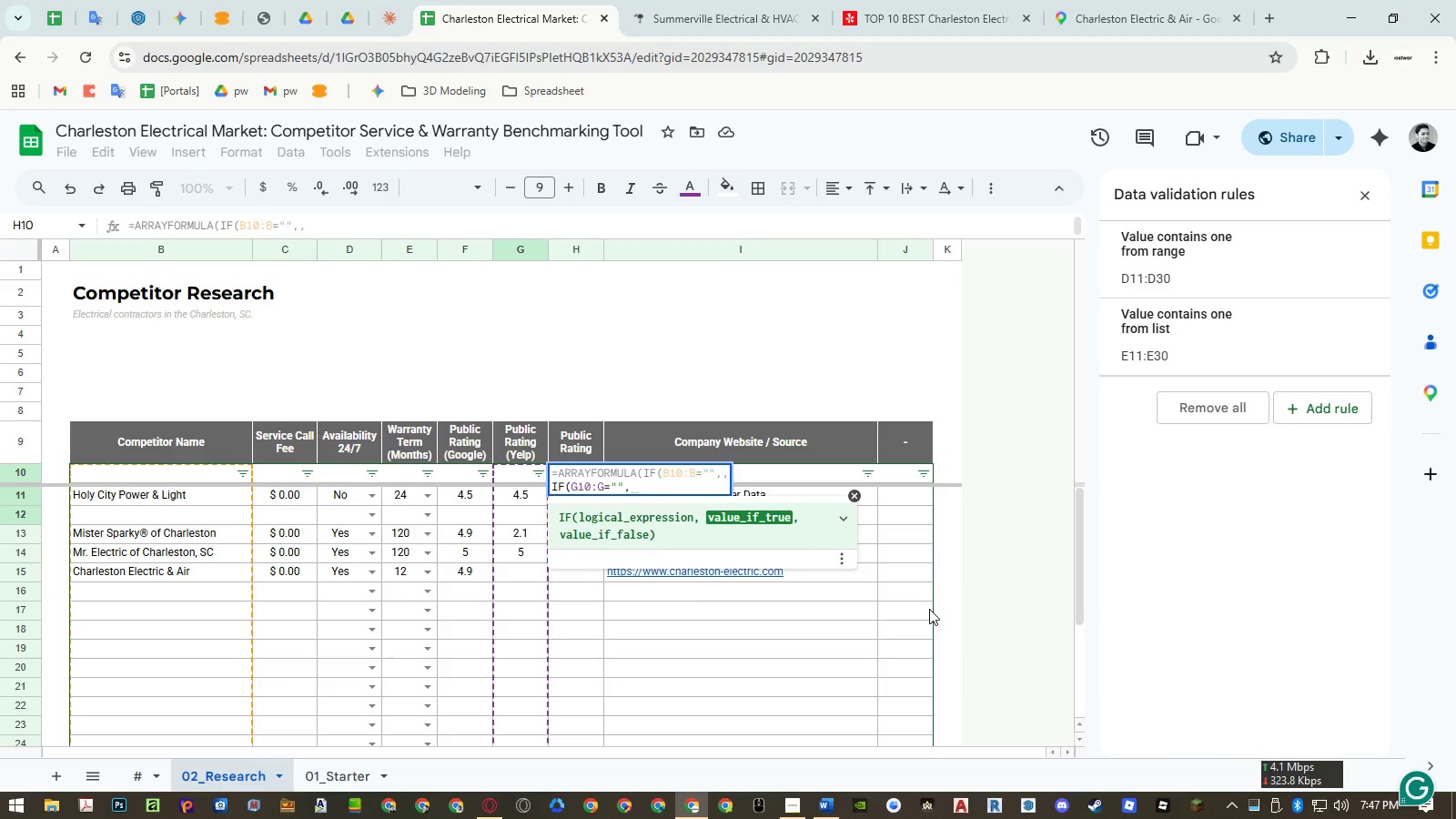 
key(ArrowLeft)
 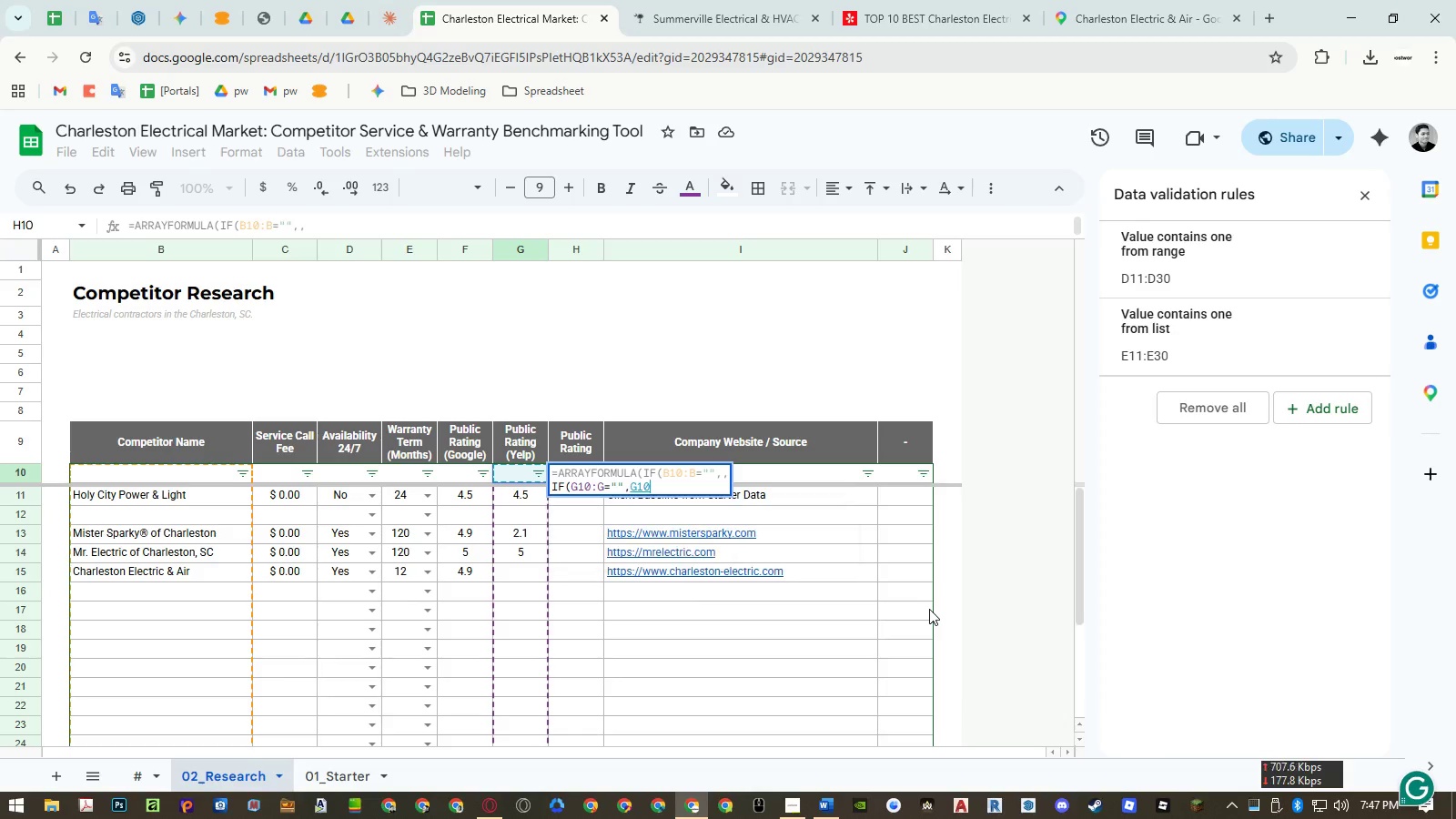 
key(ArrowLeft)
 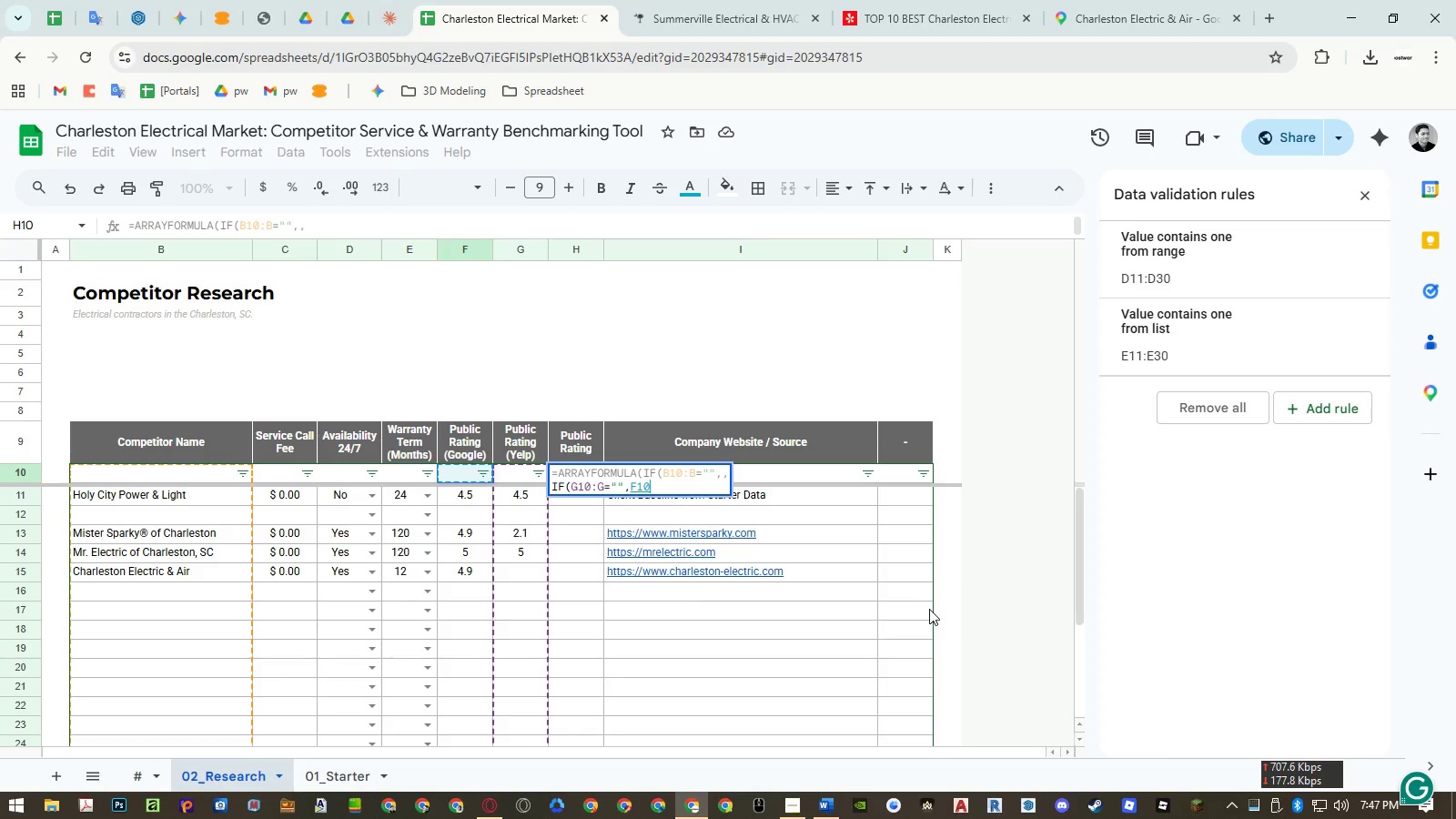 
key(Shift+ArrowDown)
 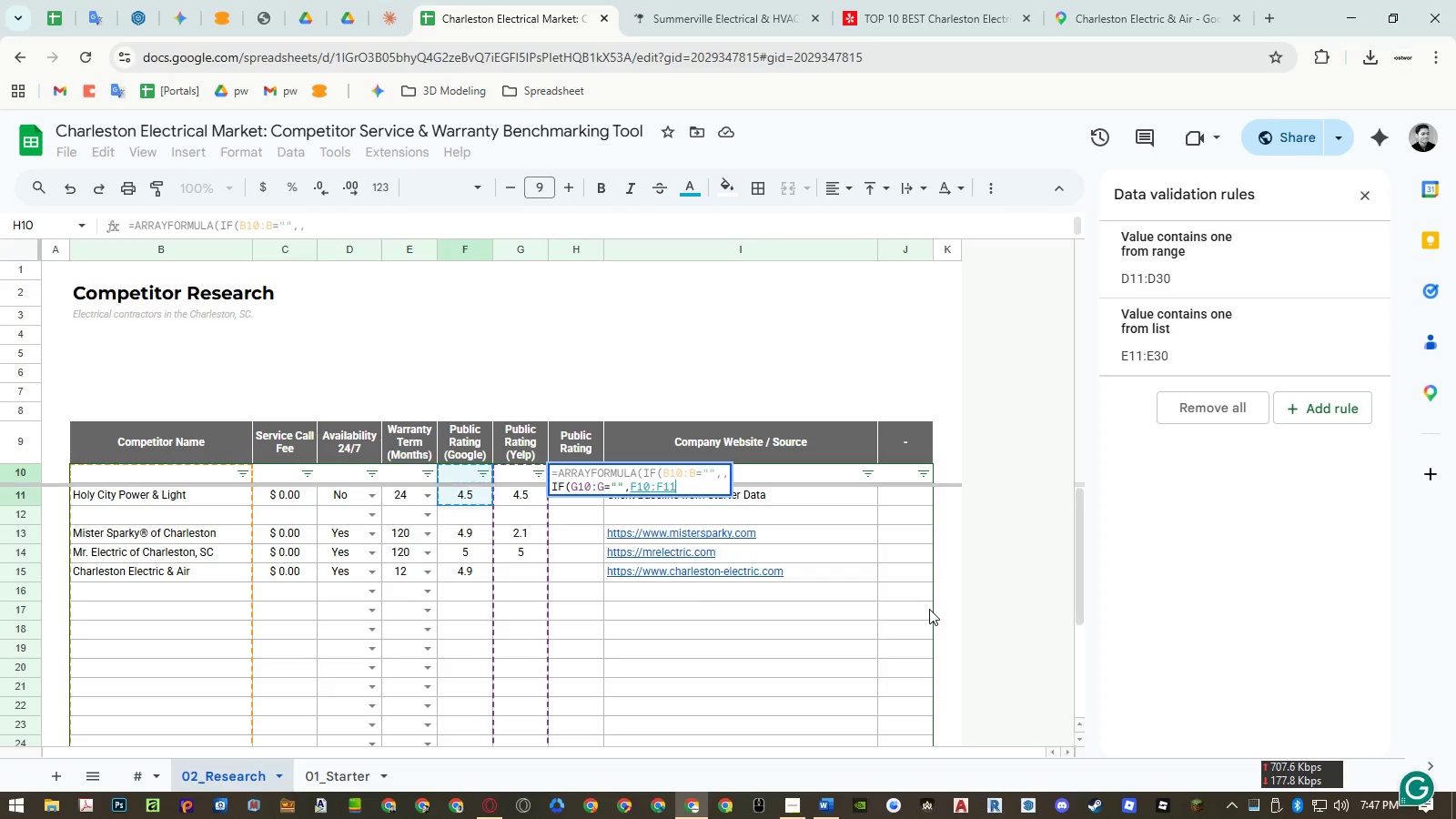 
key(Shift+ArrowDown)
 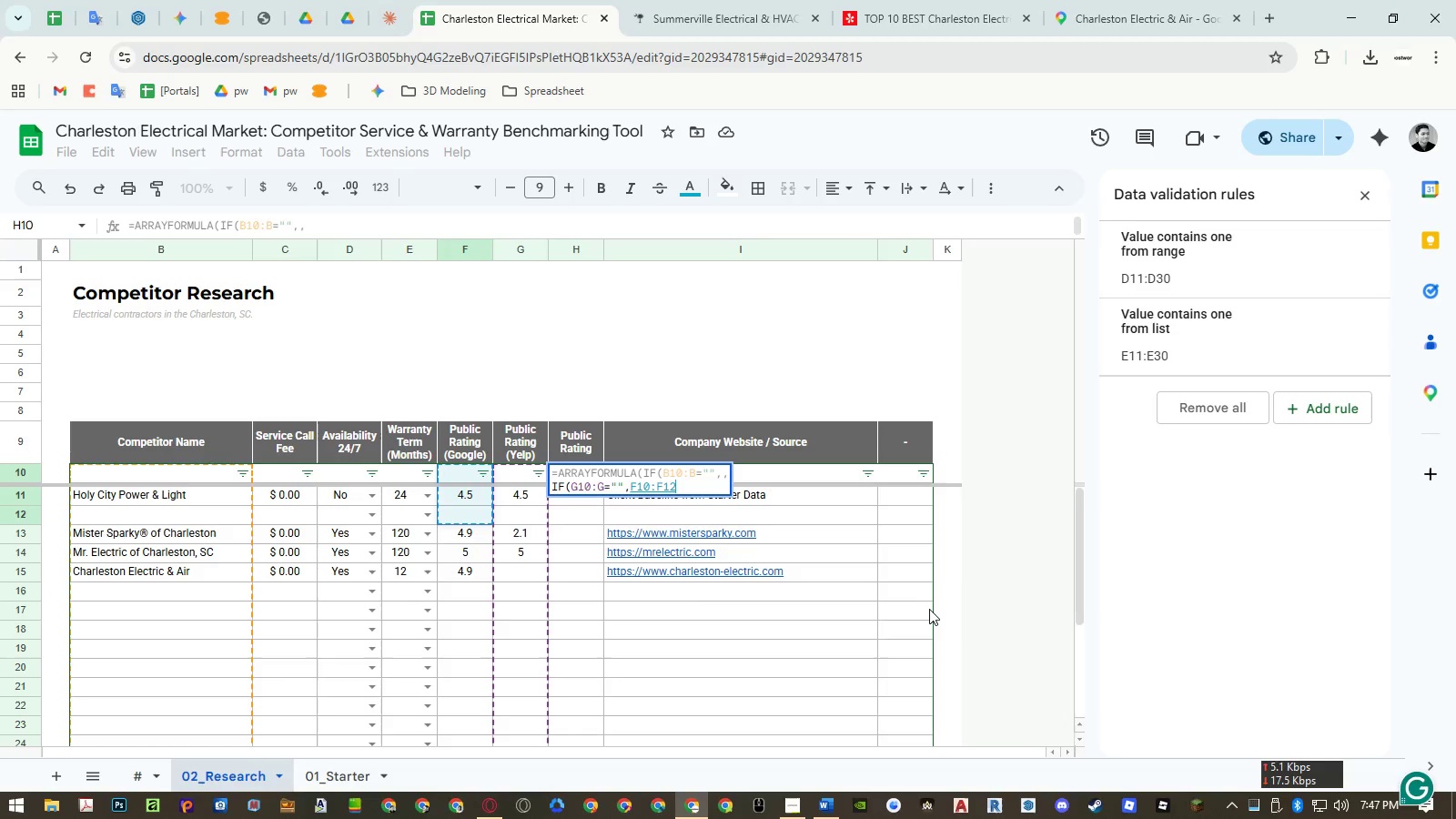 
key(Backspace)
 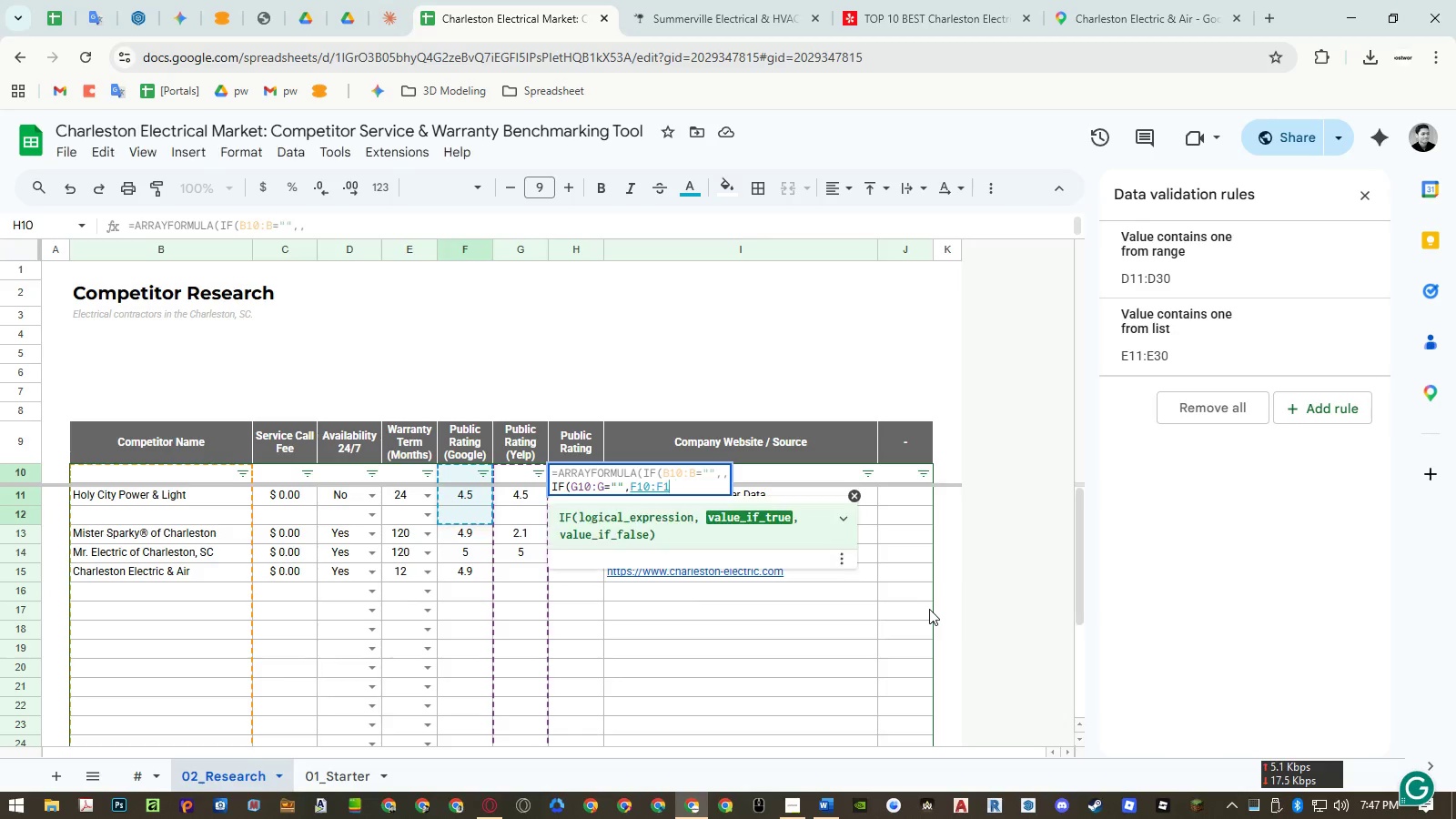 
key(Backspace)
 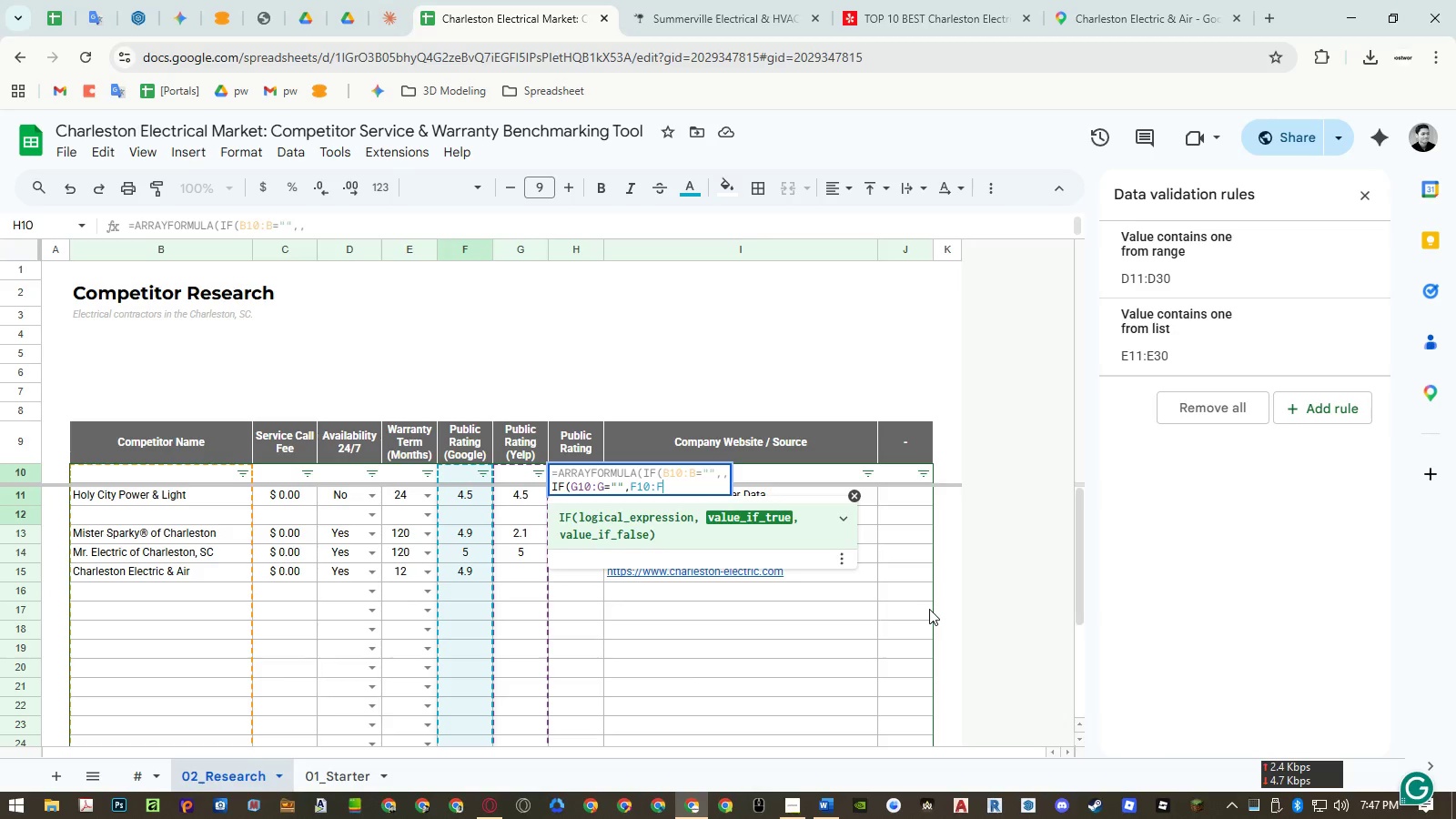 
key(Comma)
 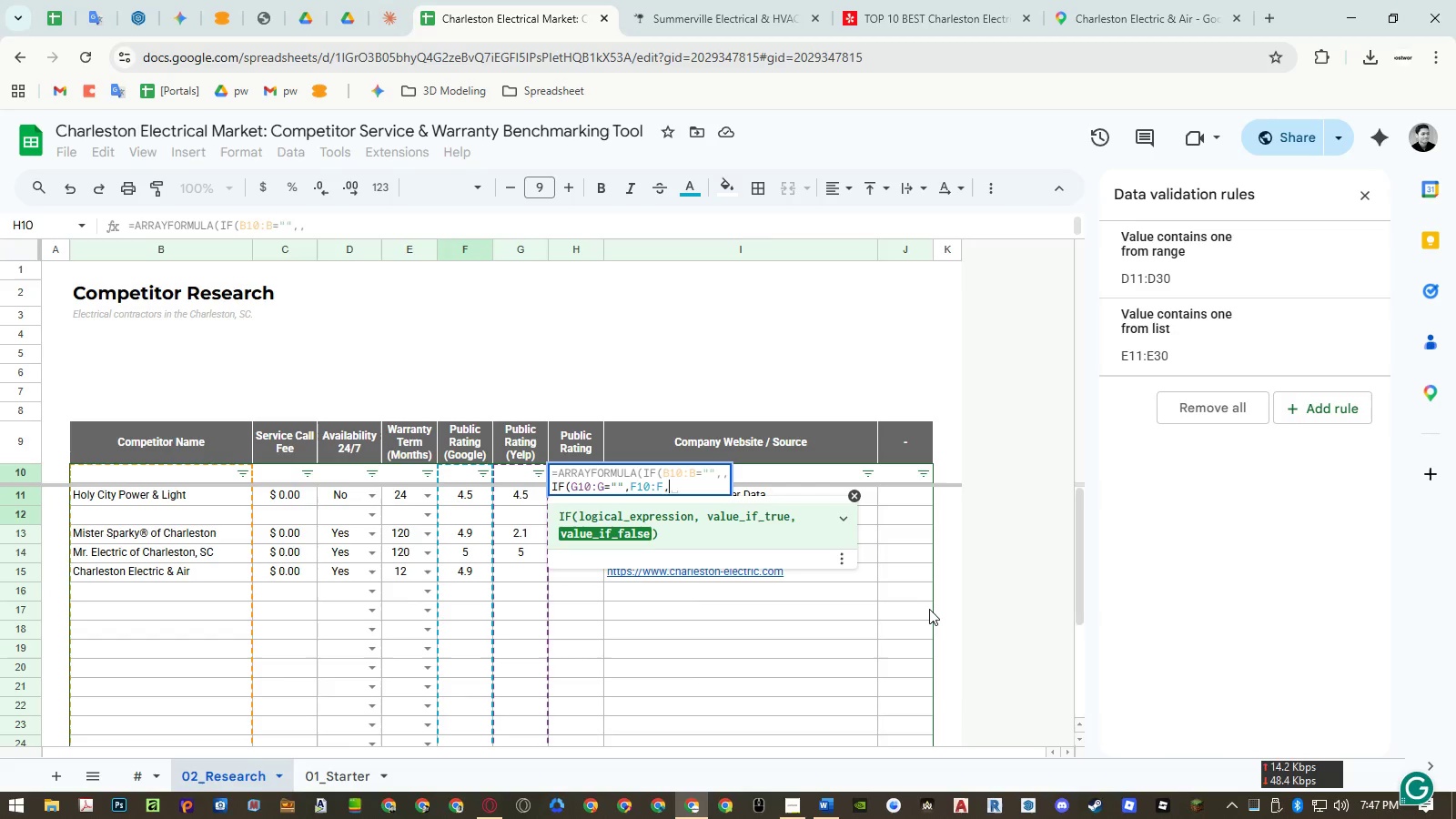 
wait(5.17)
 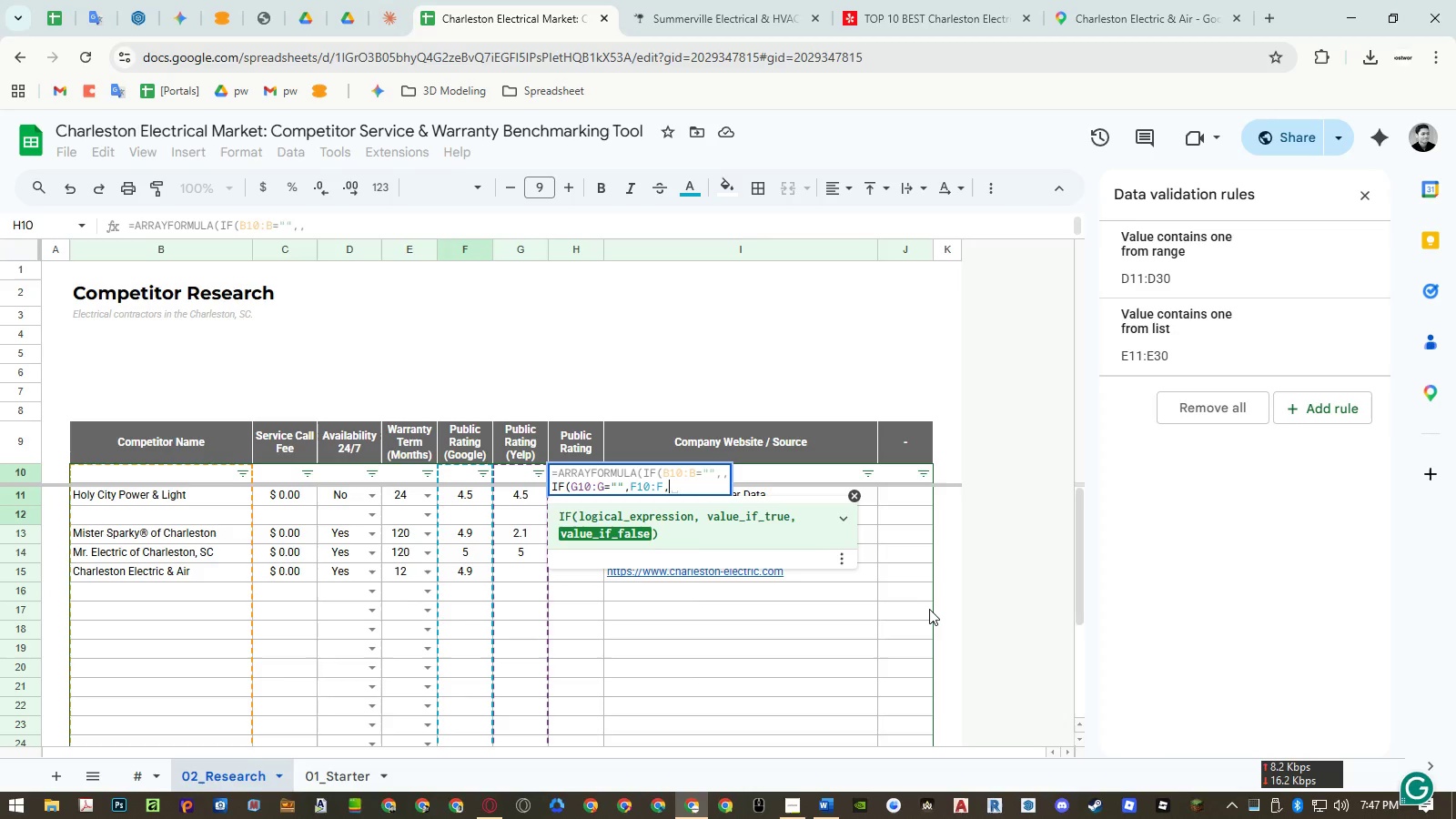 
type(avera)
 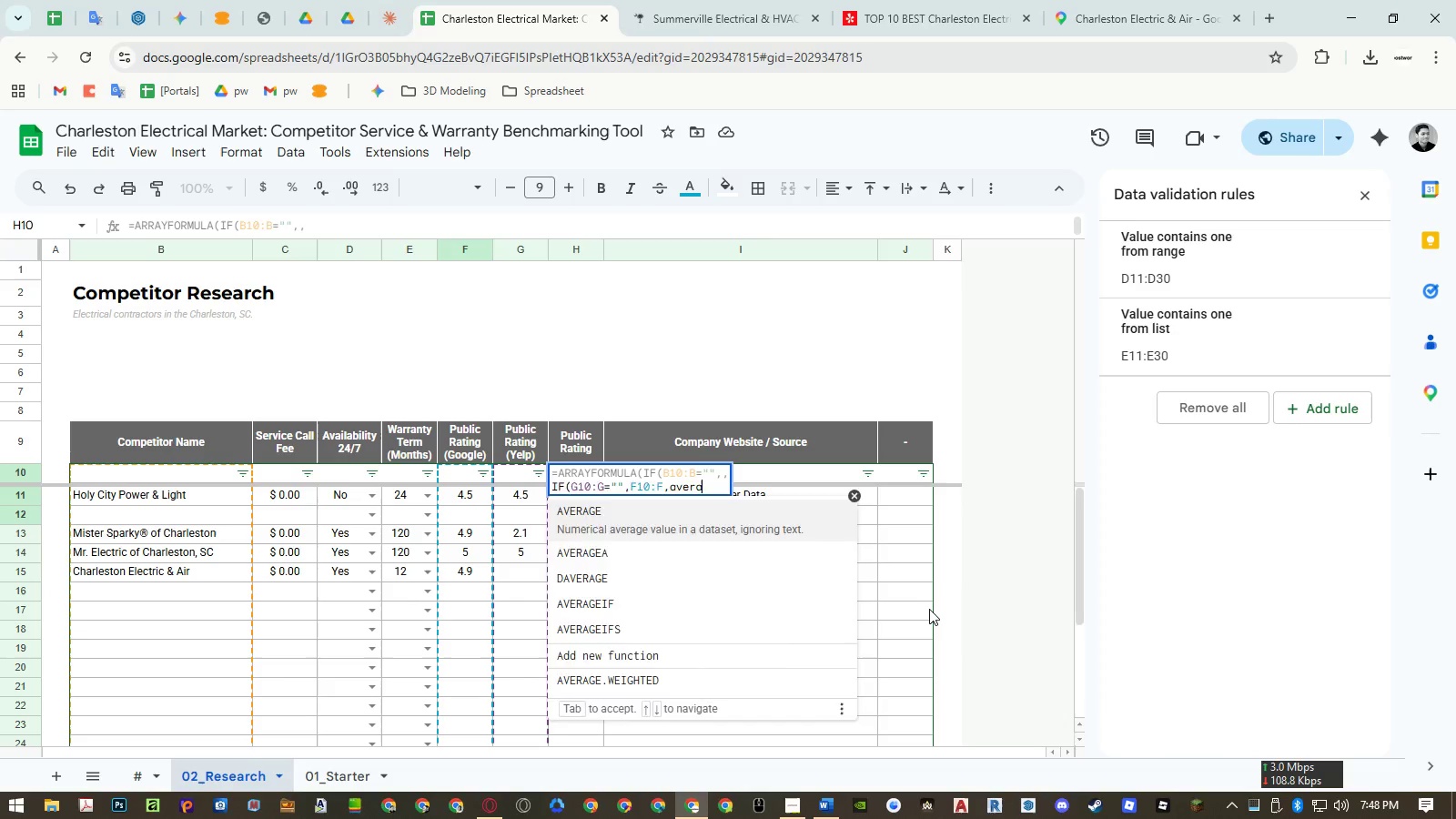 
key(Enter)
 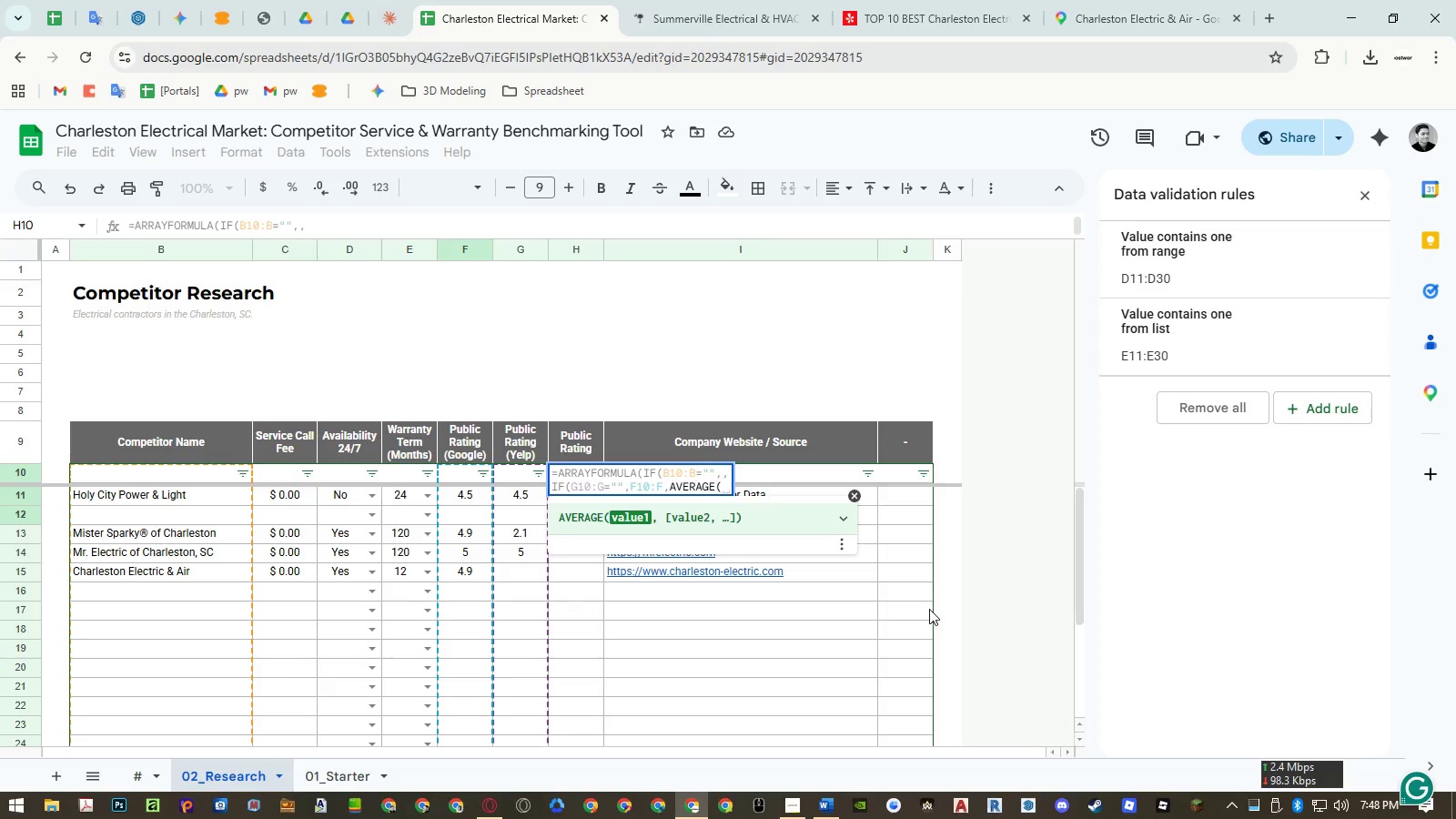 
key(ArrowLeft)
 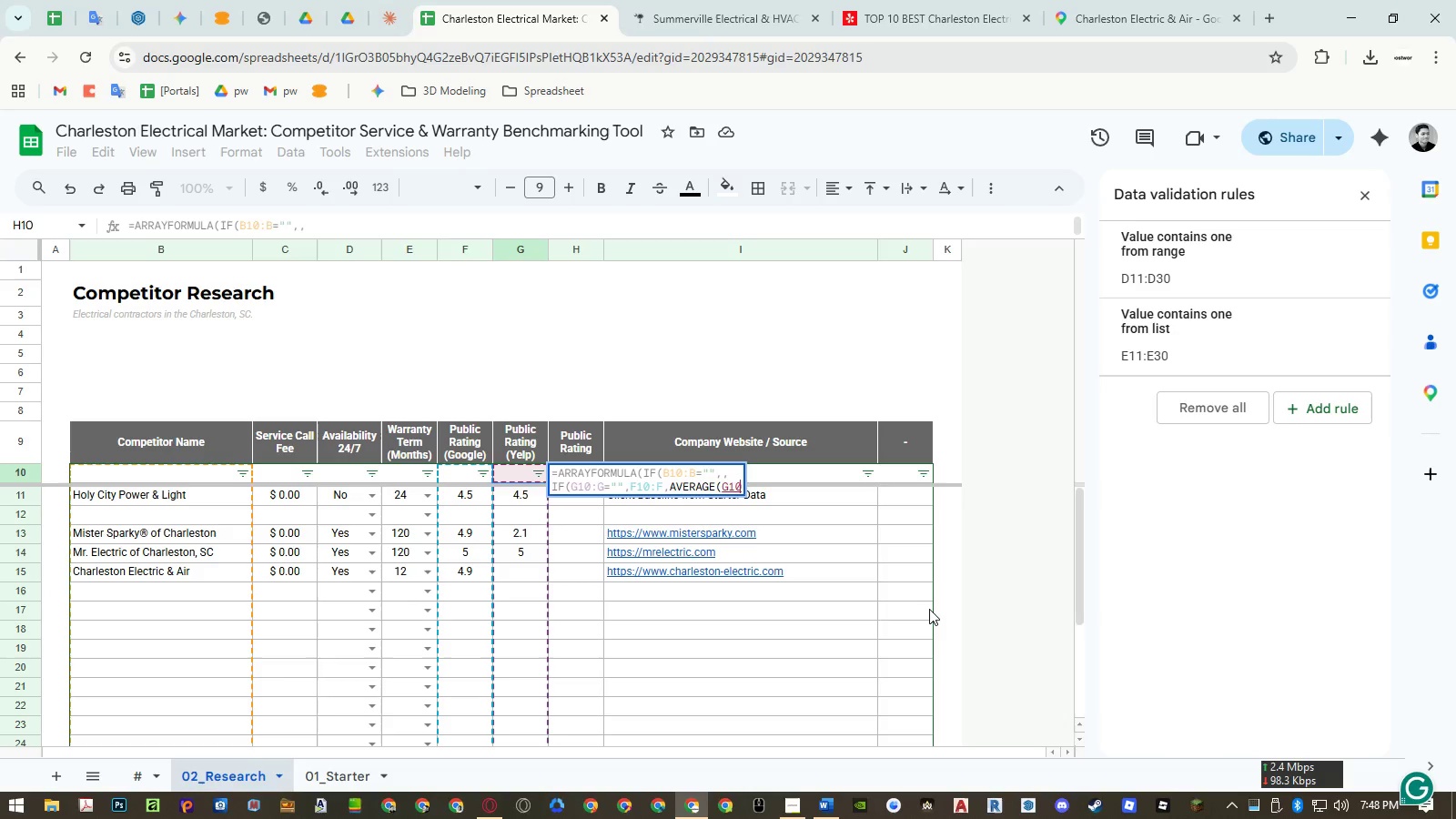 
key(ArrowLeft)
 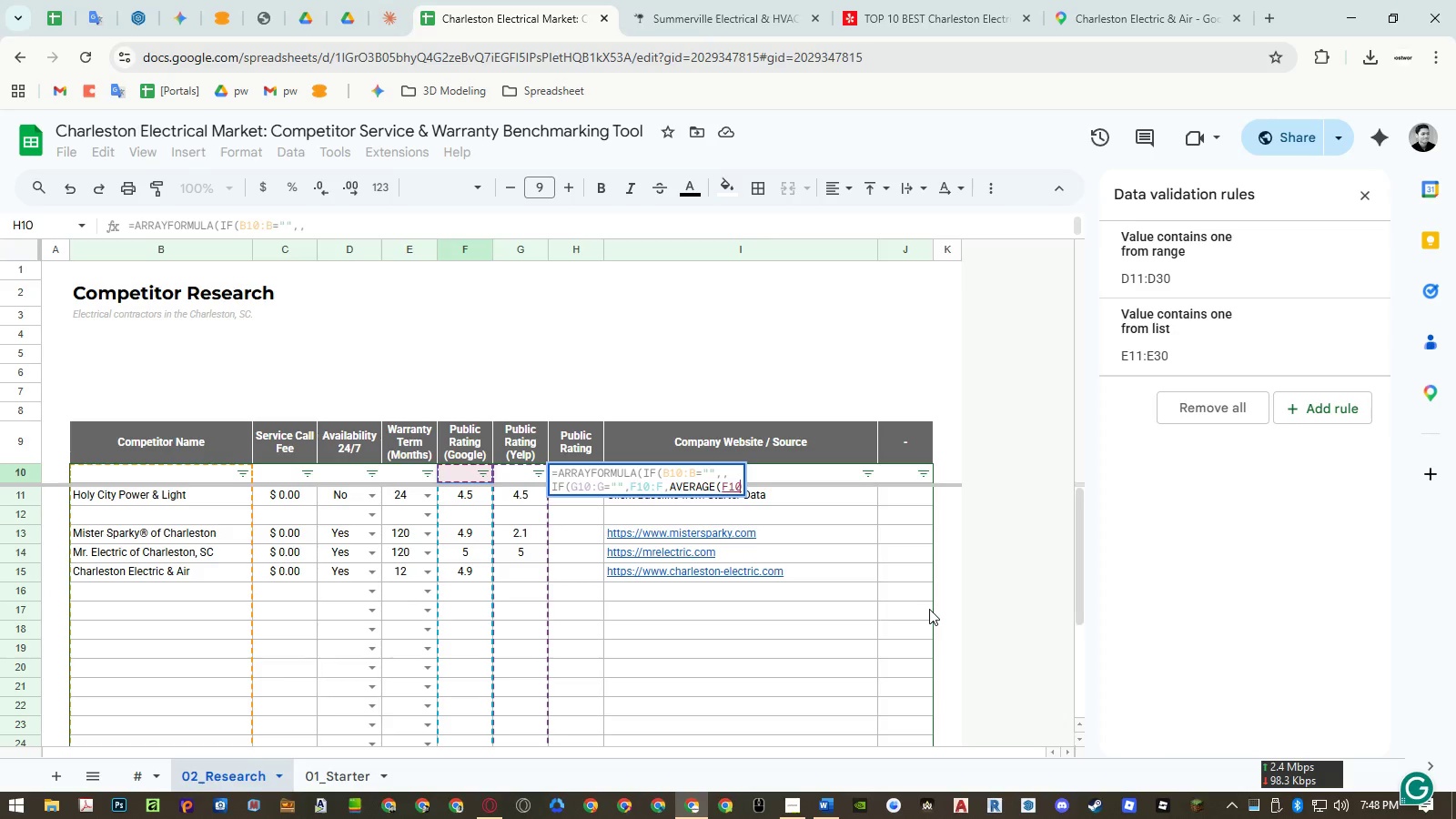 
key(Shift+ArrowDown)
 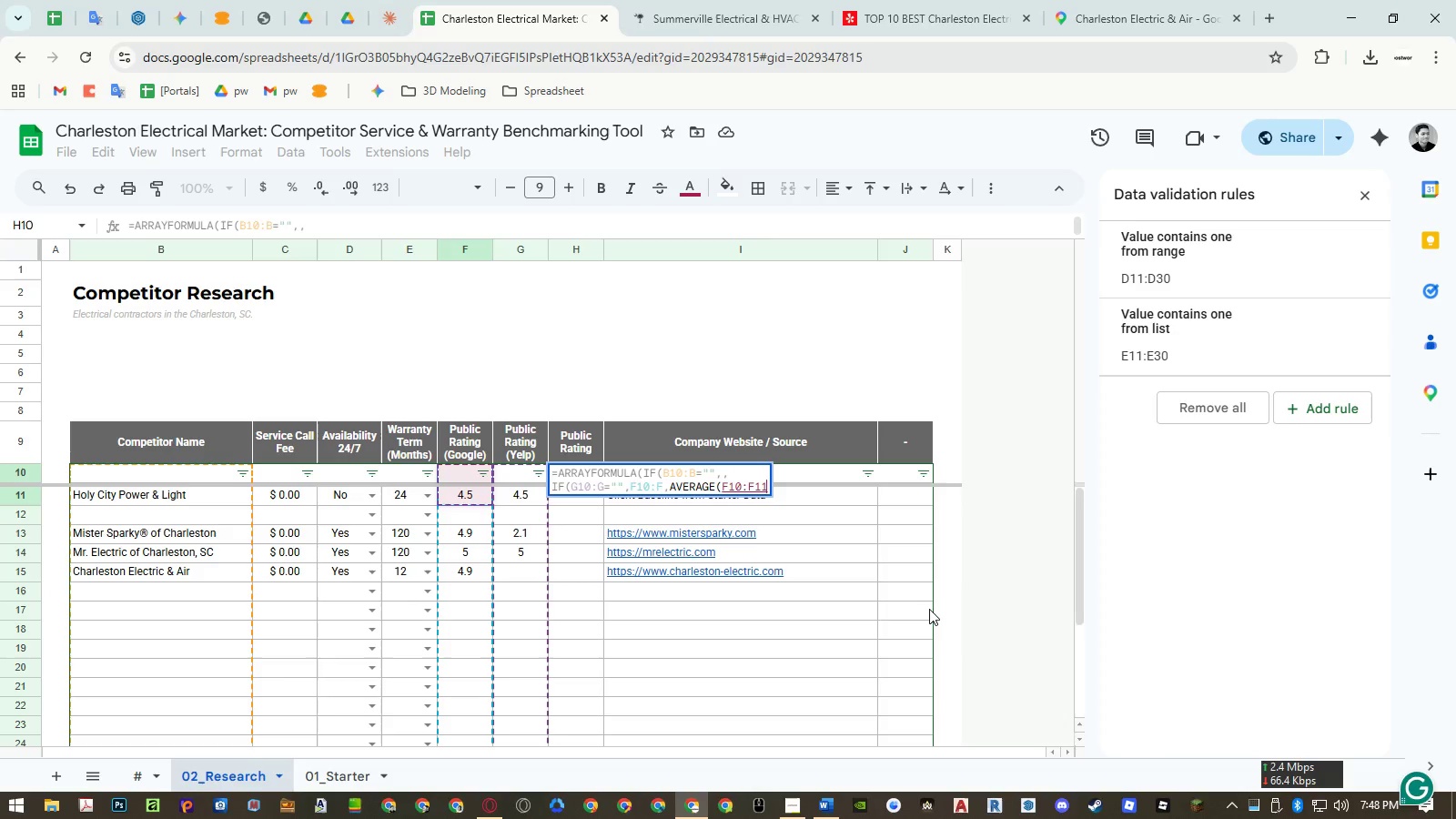 
key(Shift+ArrowDown)
 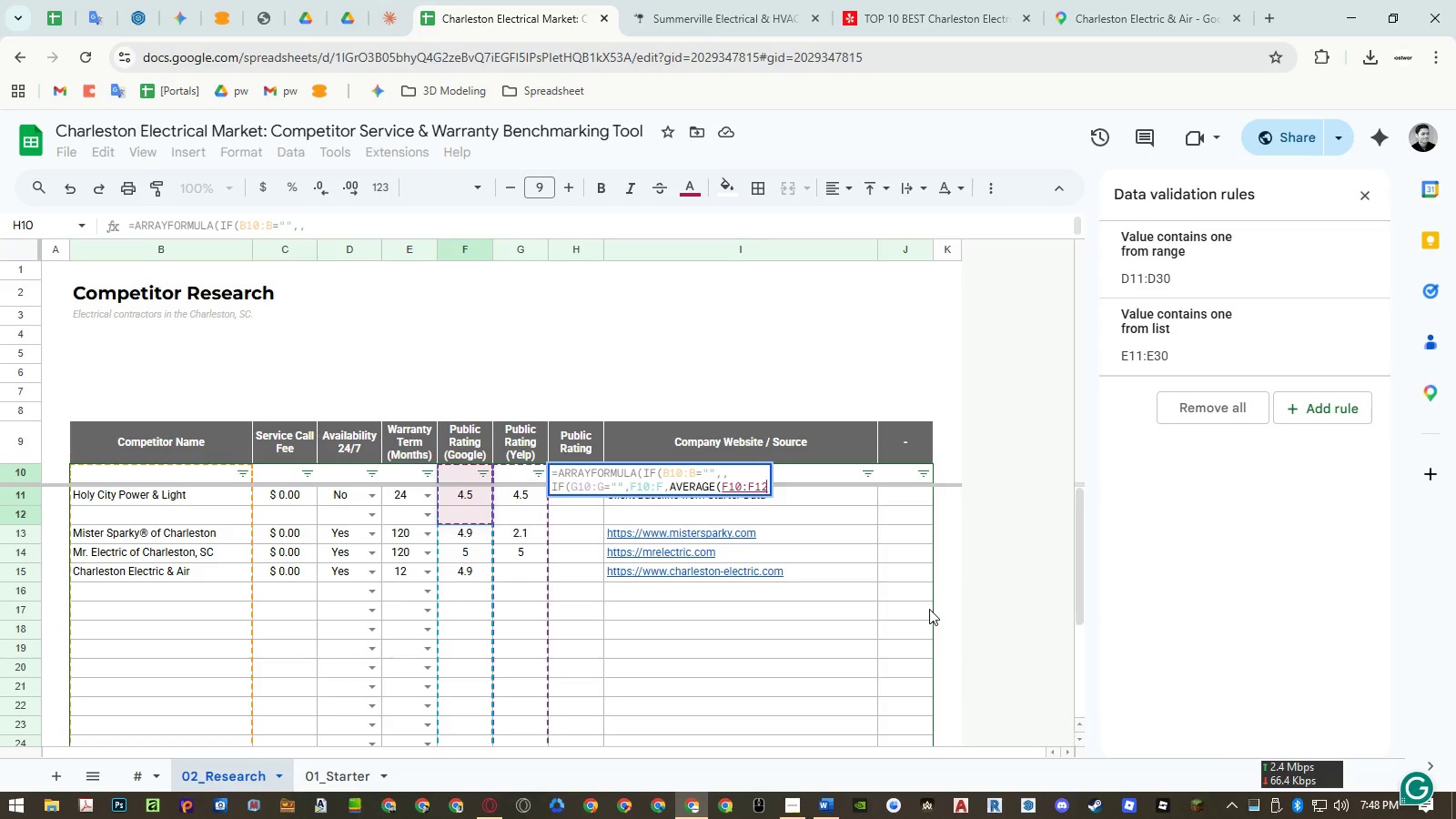 
key(Backspace)
 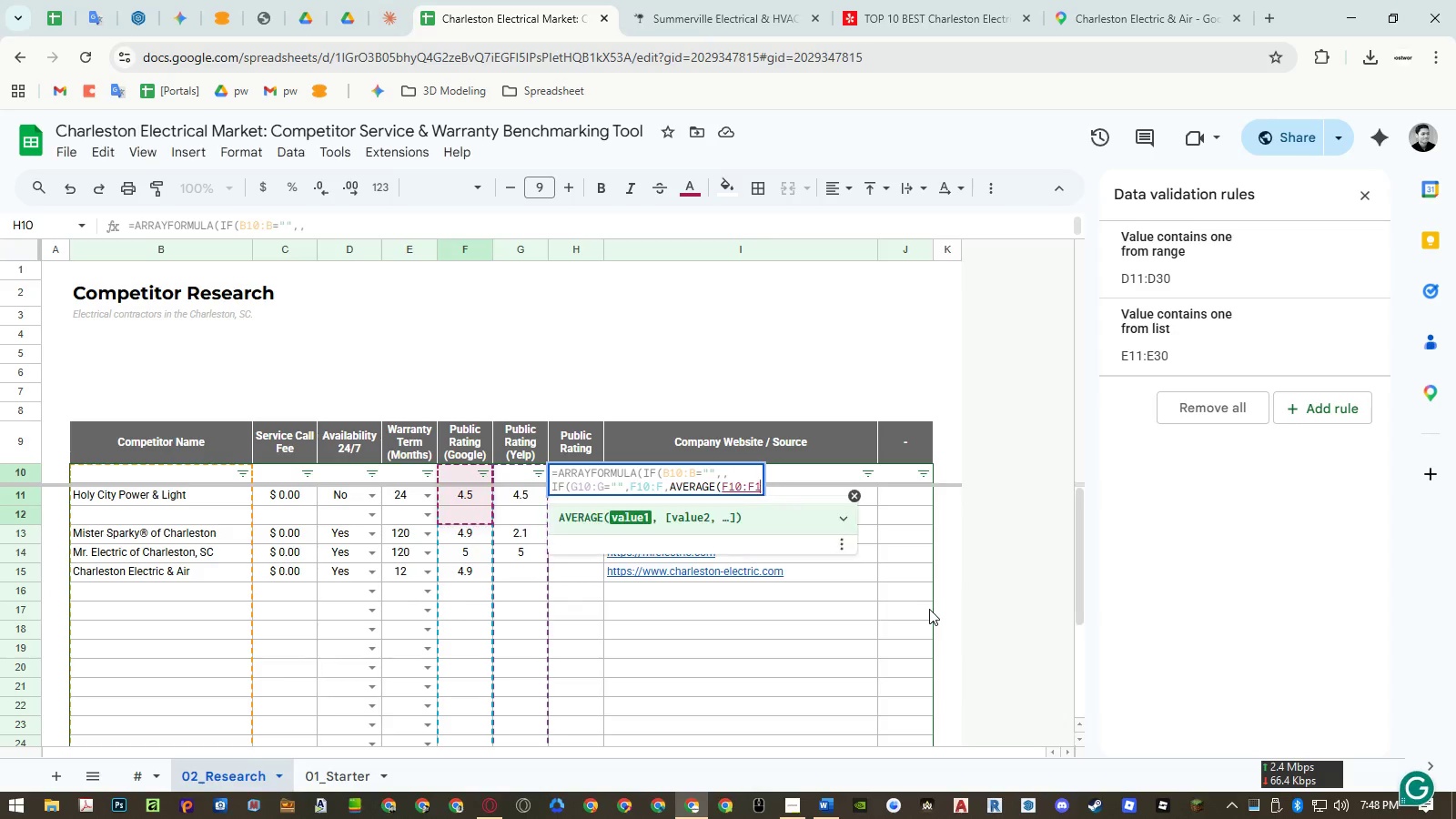 
key(Backspace)
 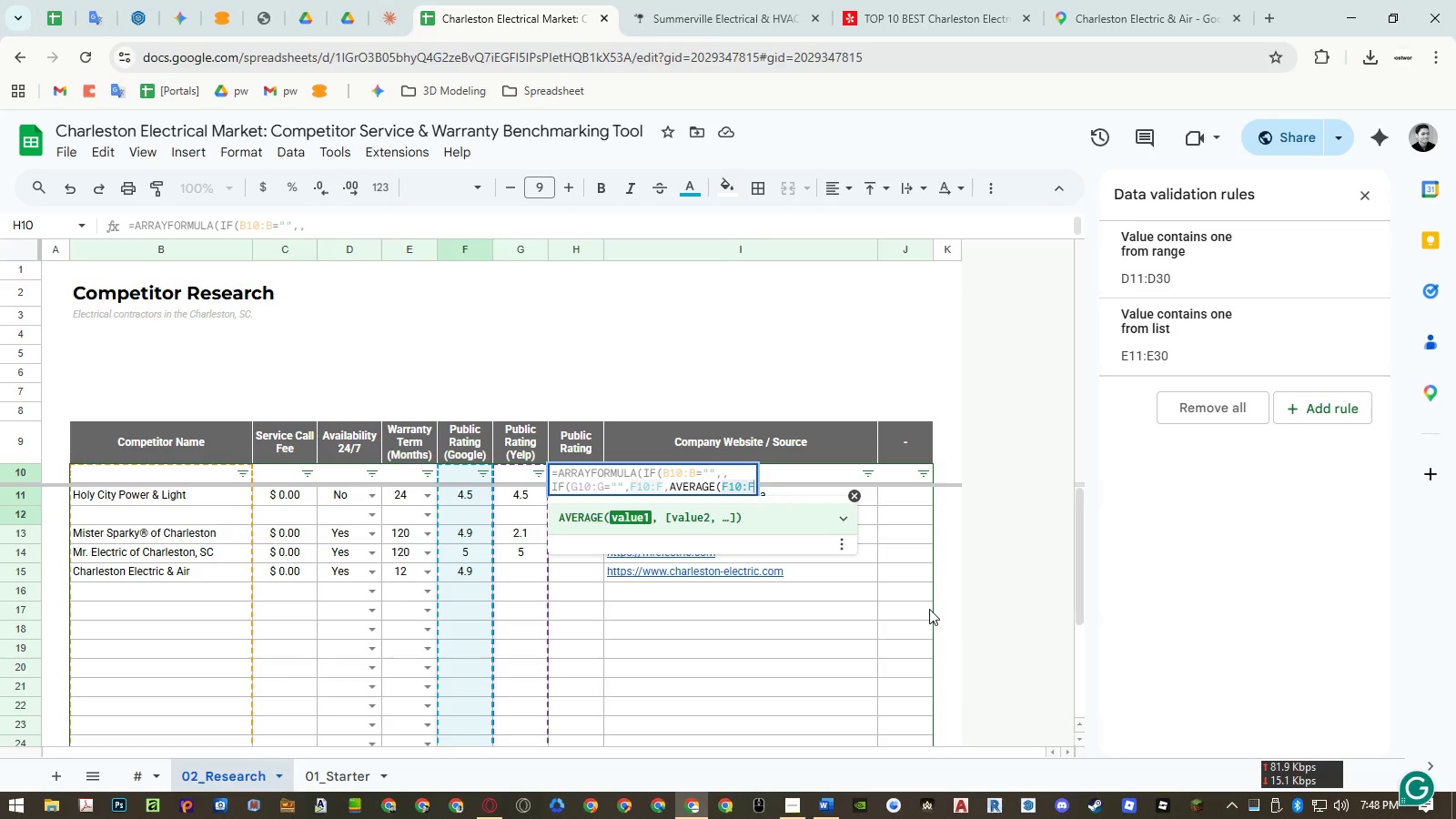 
key(Comma)
 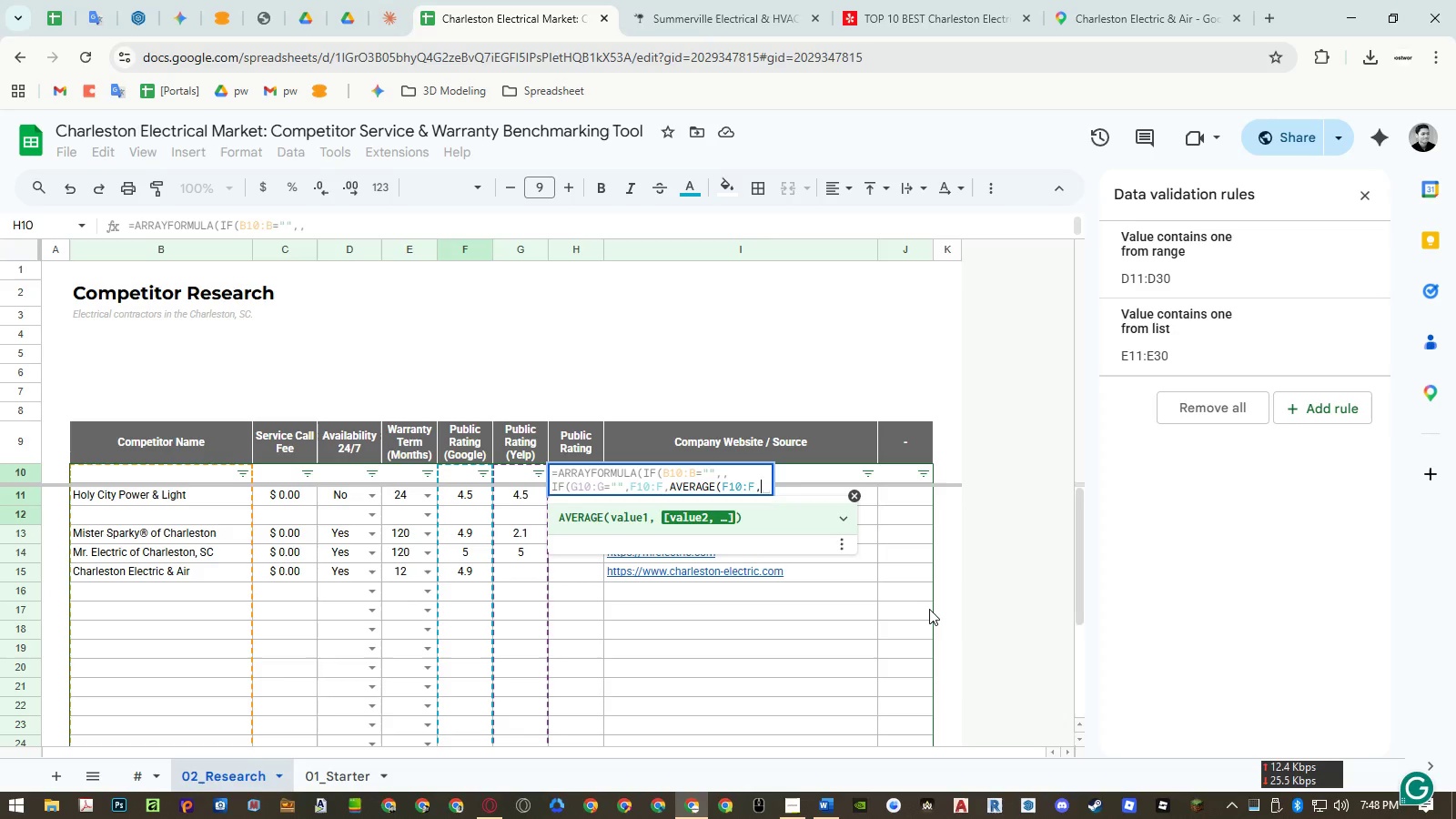 
key(ArrowLeft)
 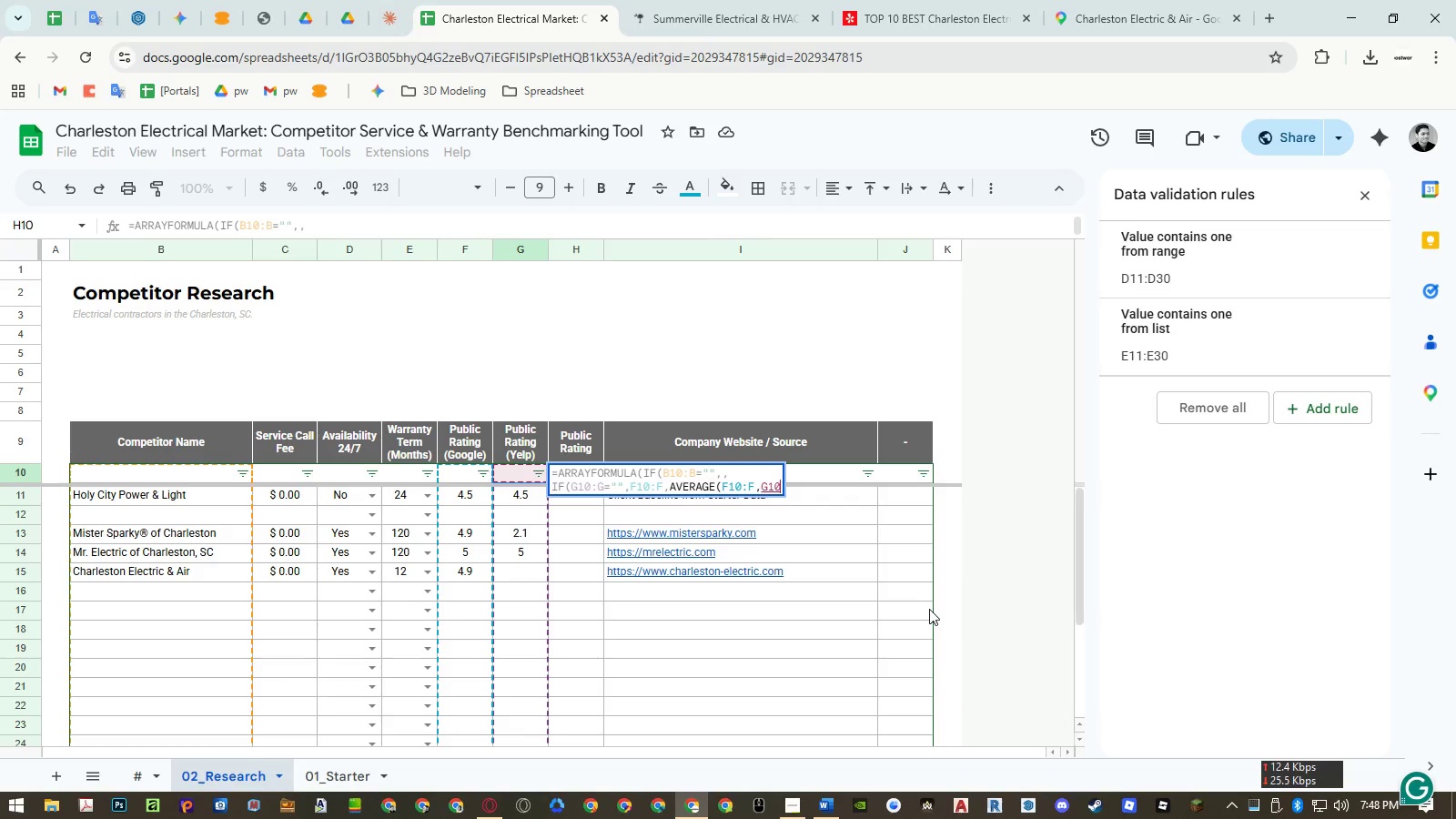 
key(Shift+ArrowDown)
 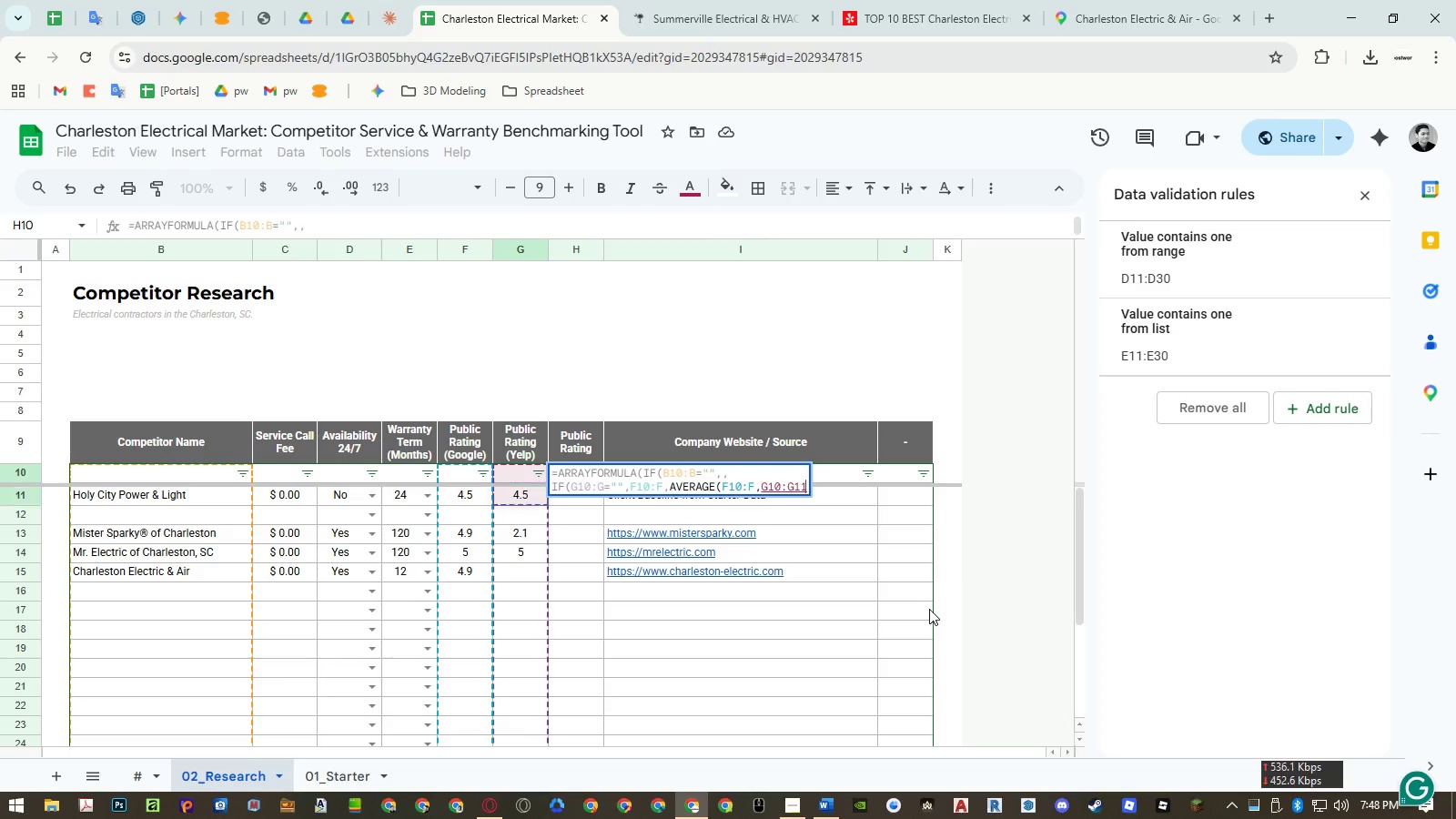 
key(Shift+ArrowDown)
 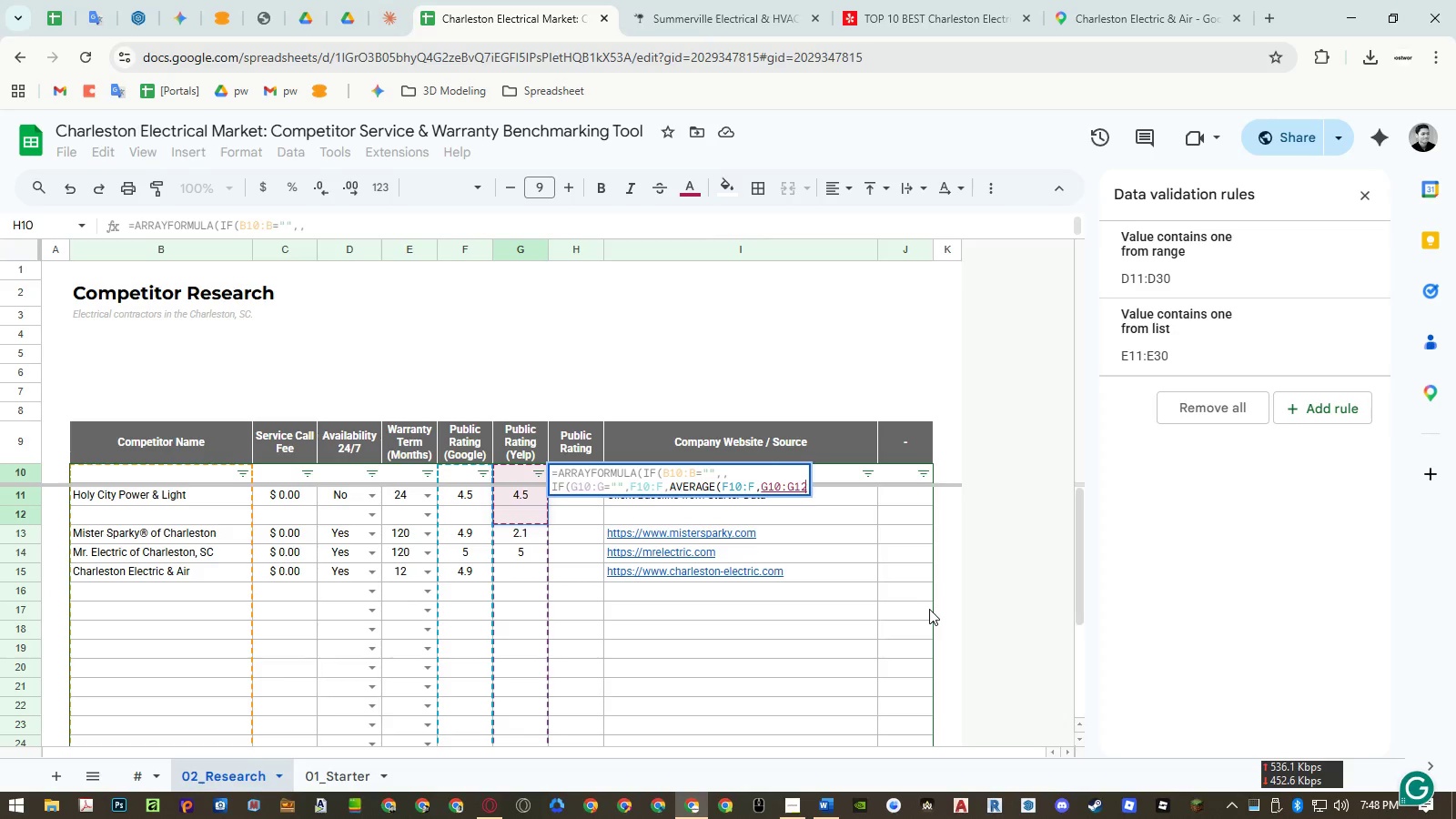 
key(Backspace)
 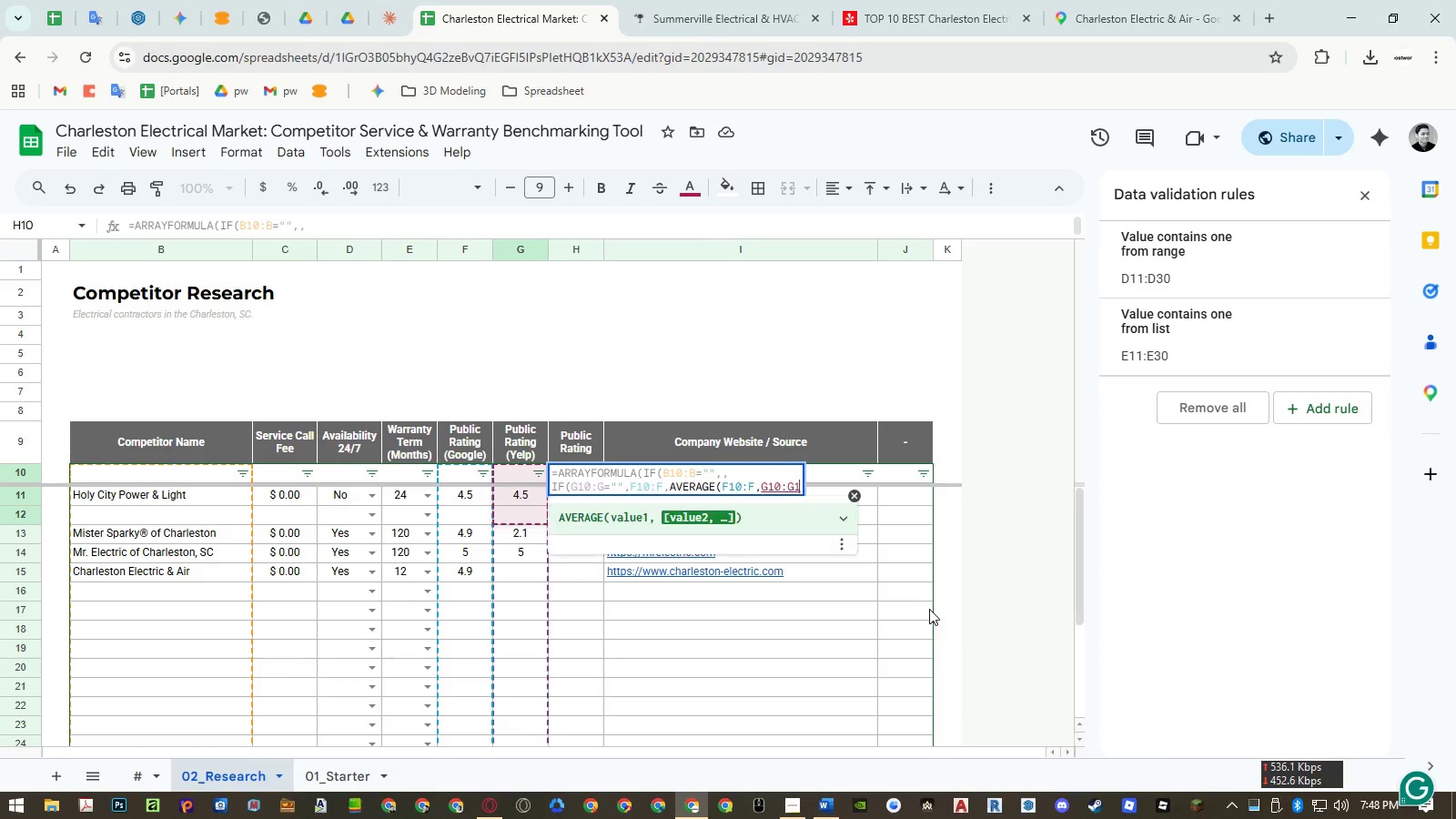 
key(Backspace)
 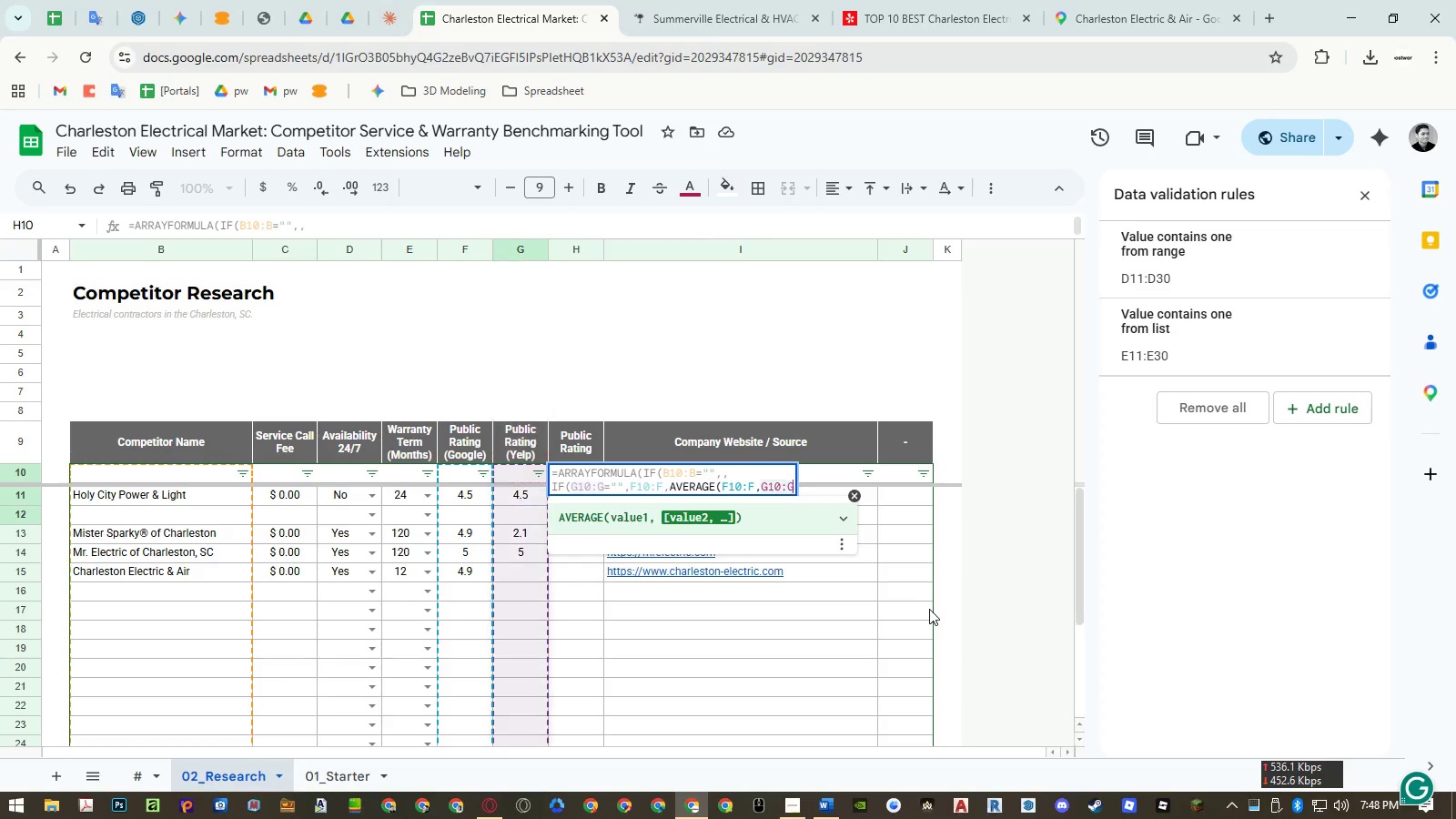 
key(Shift+0)
 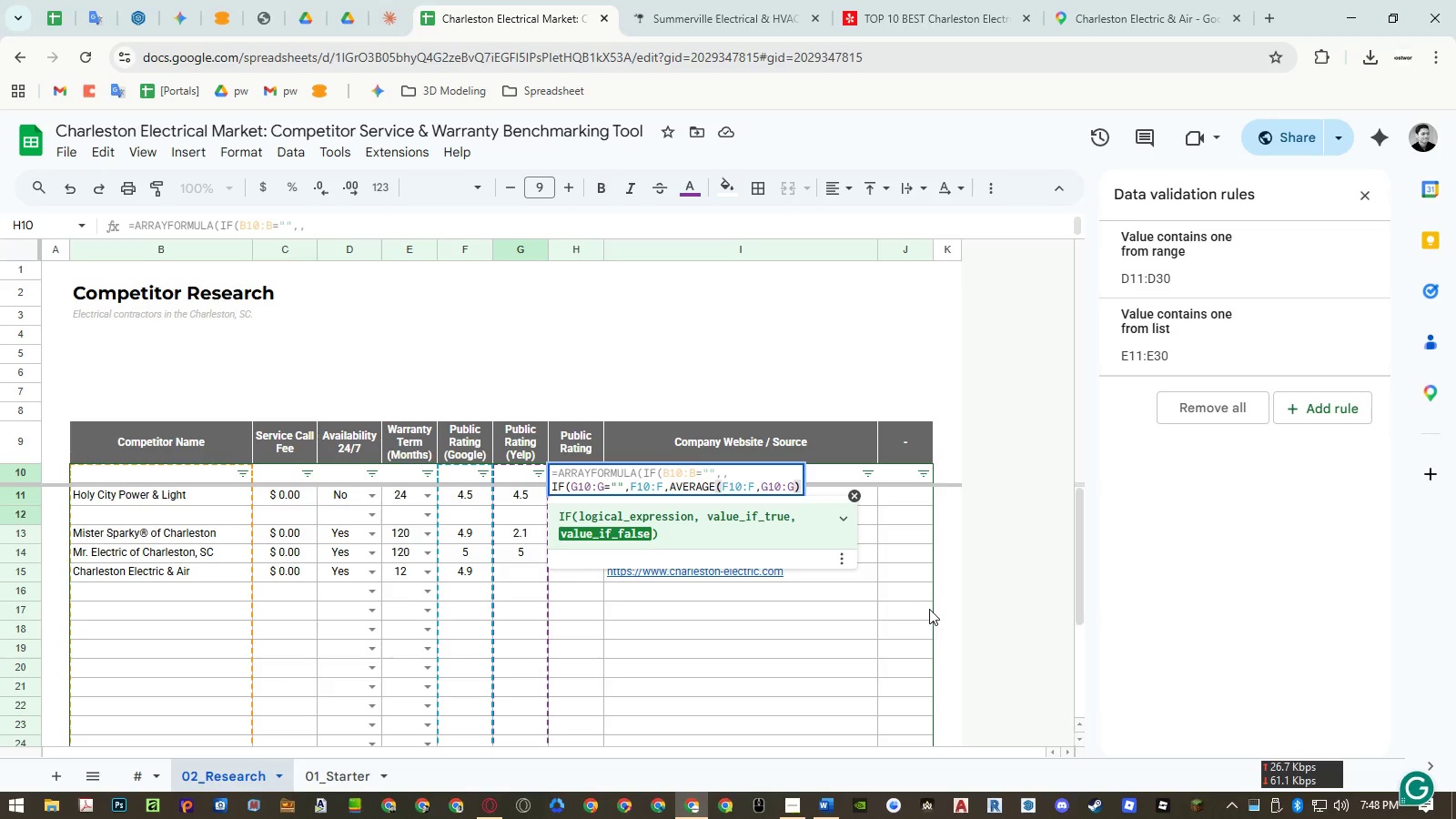 
key(Control+ArrowLeft)
 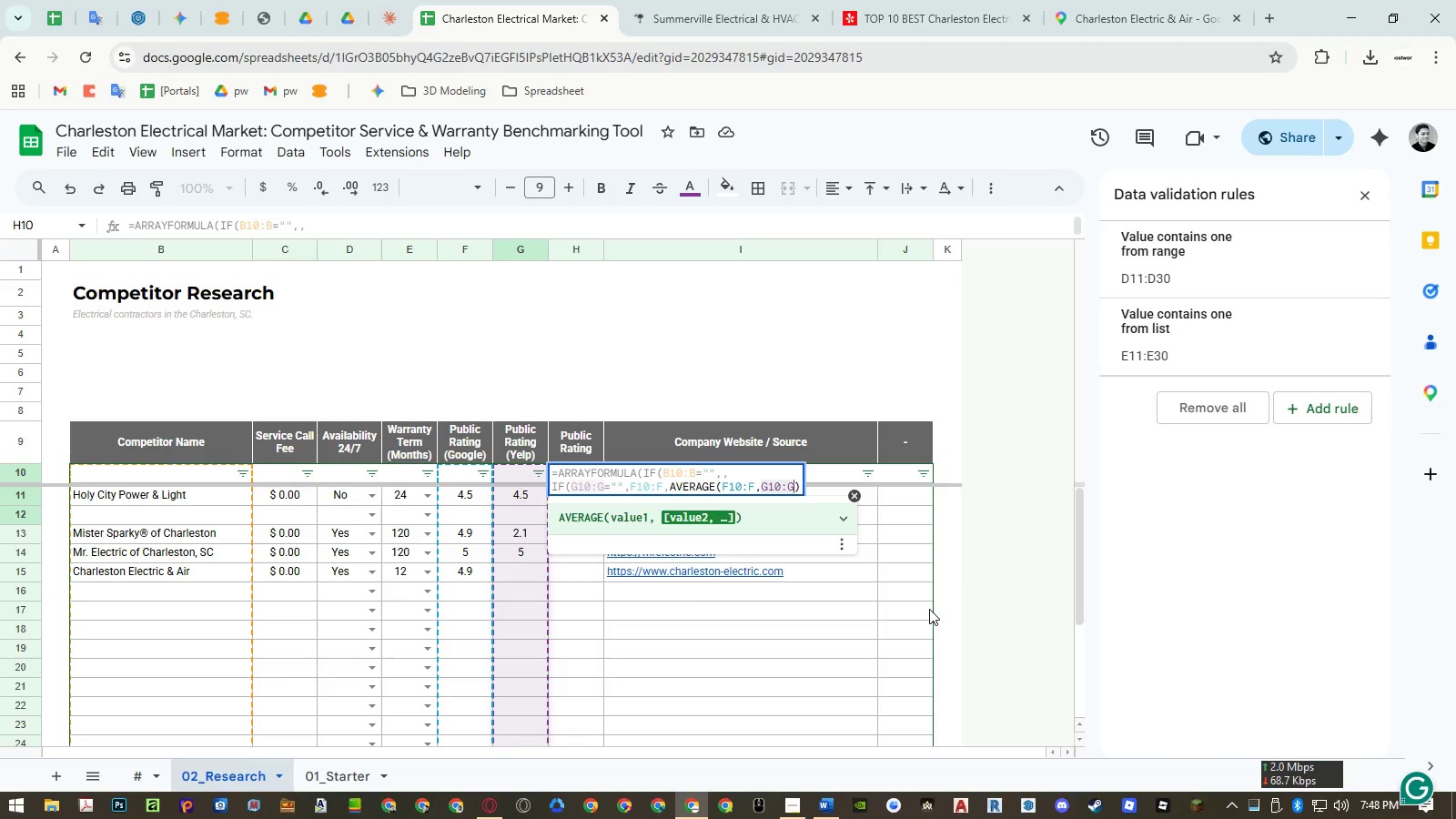 
key(Control+ArrowLeft)
 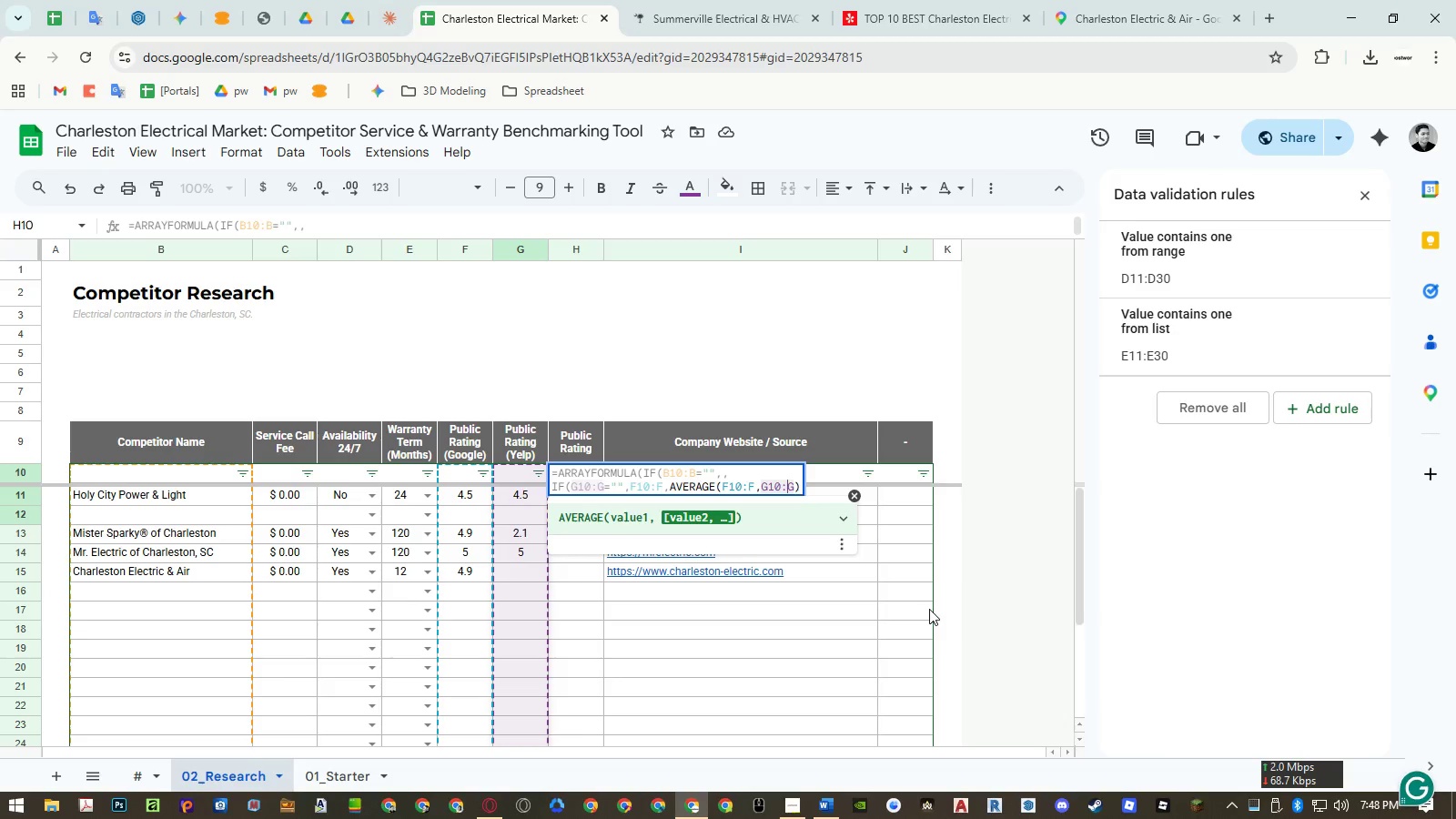 
key(Control+ArrowLeft)
 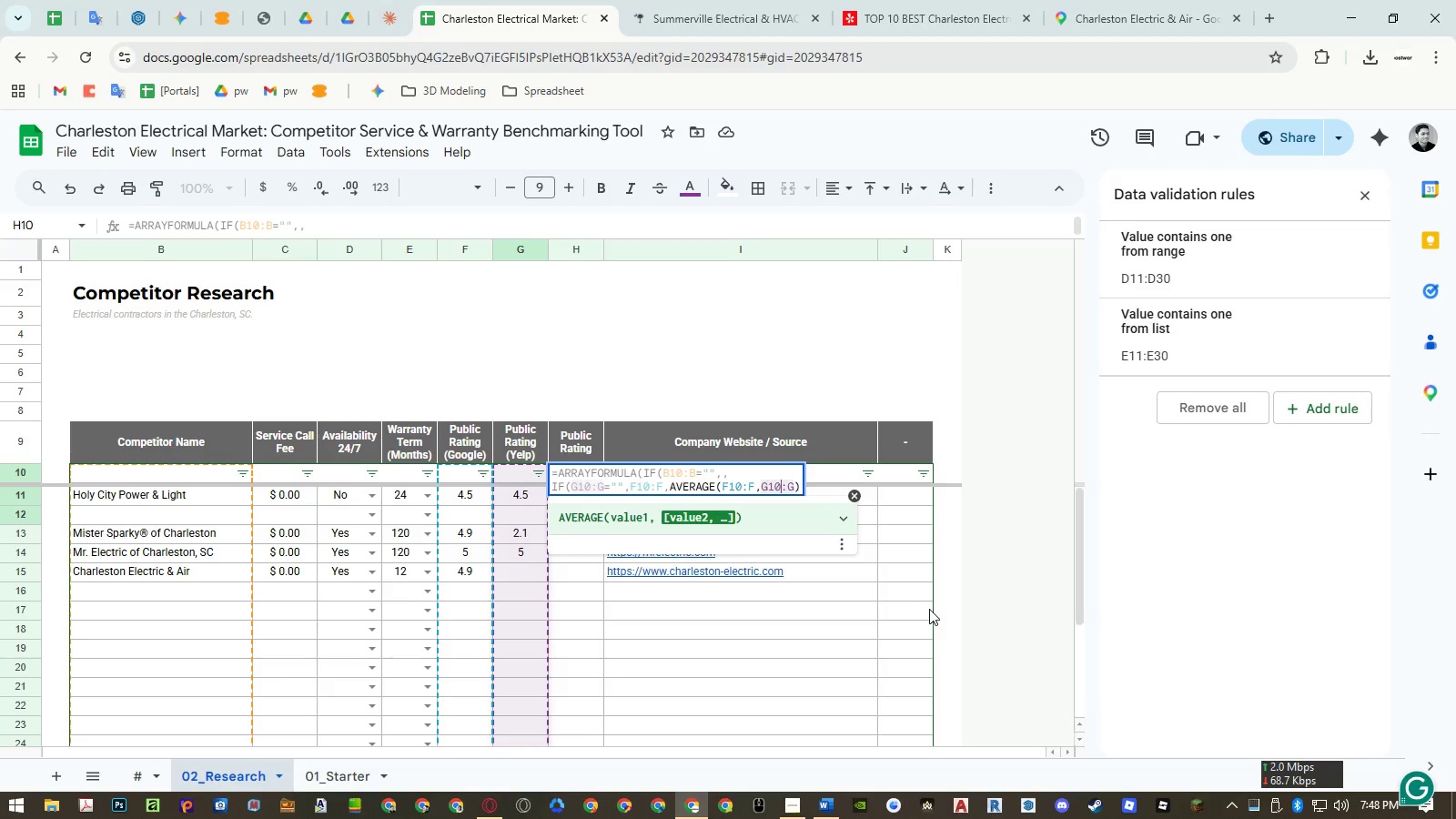 
key(Control+ArrowLeft)
 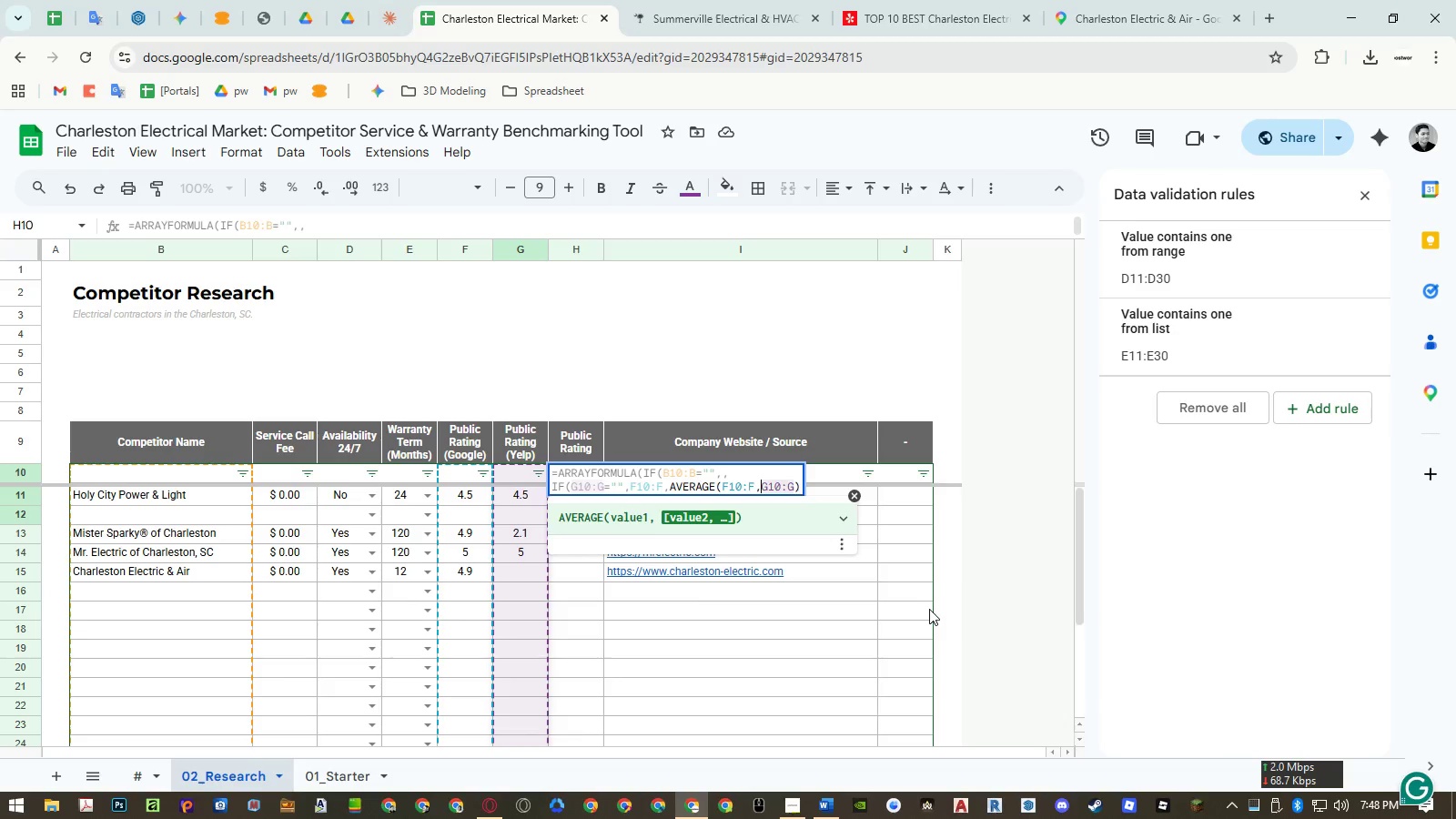 
key(Control+ArrowLeft)
 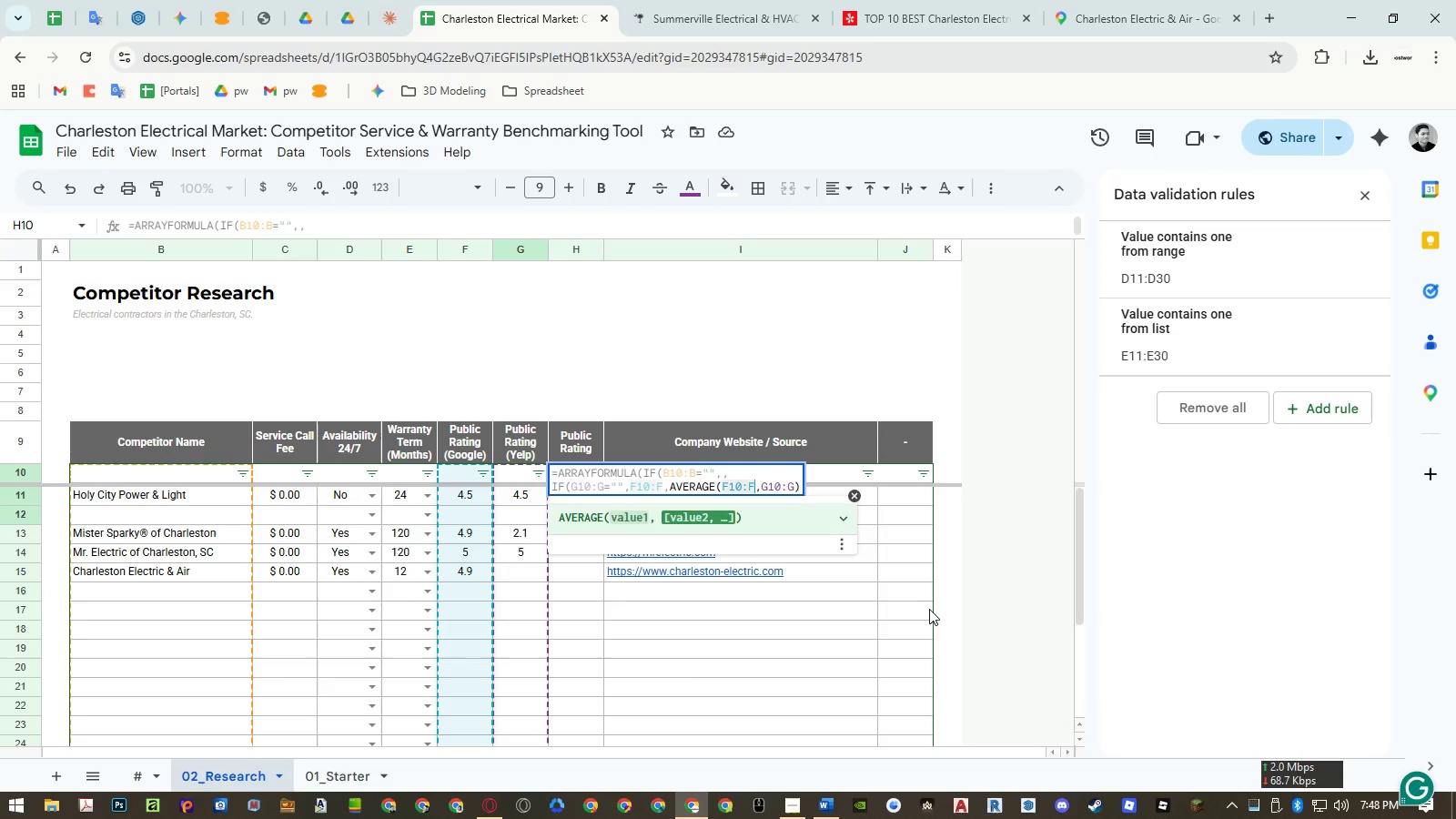 
key(Control+ArrowLeft)
 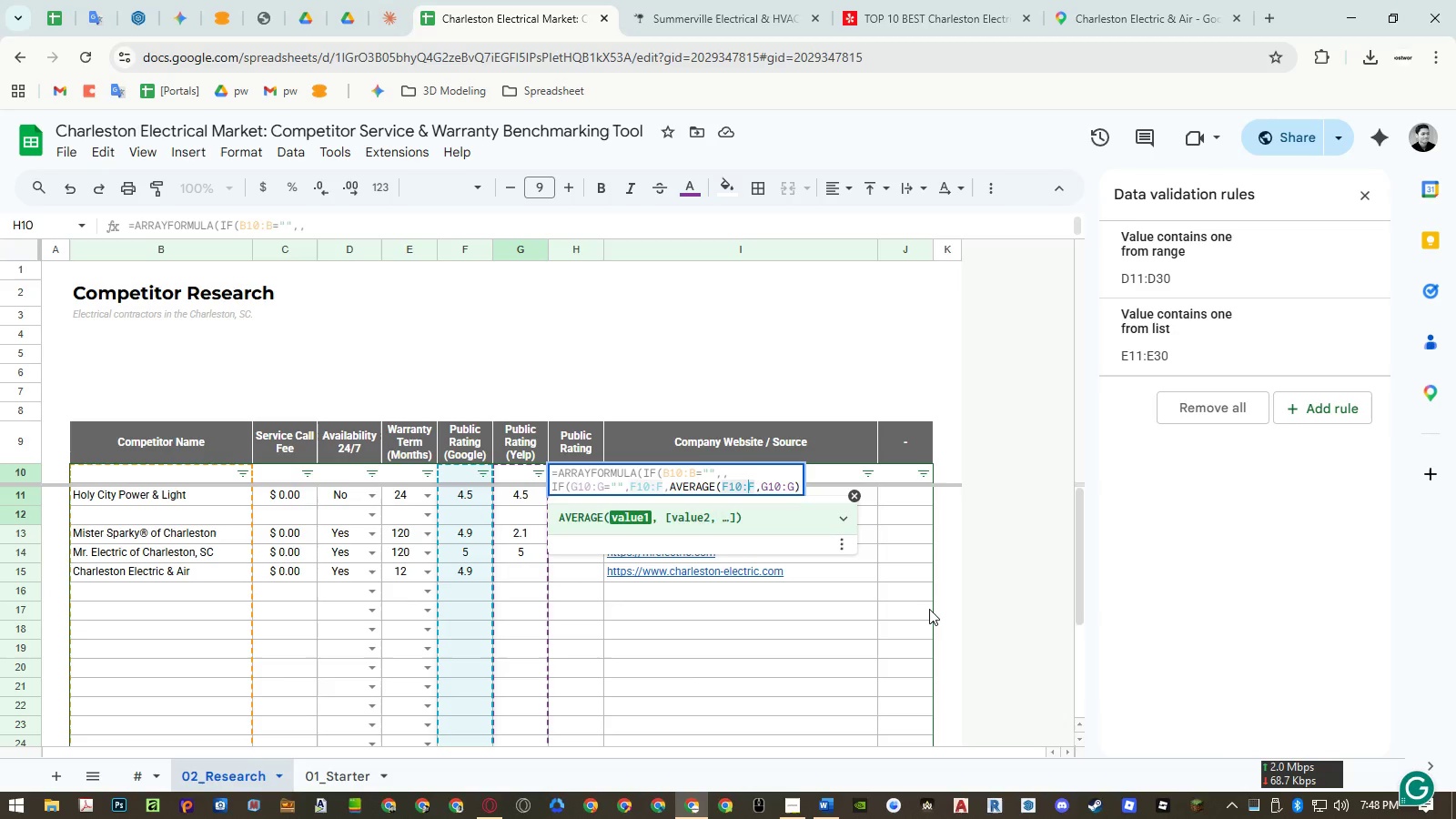 
key(Control+ArrowLeft)
 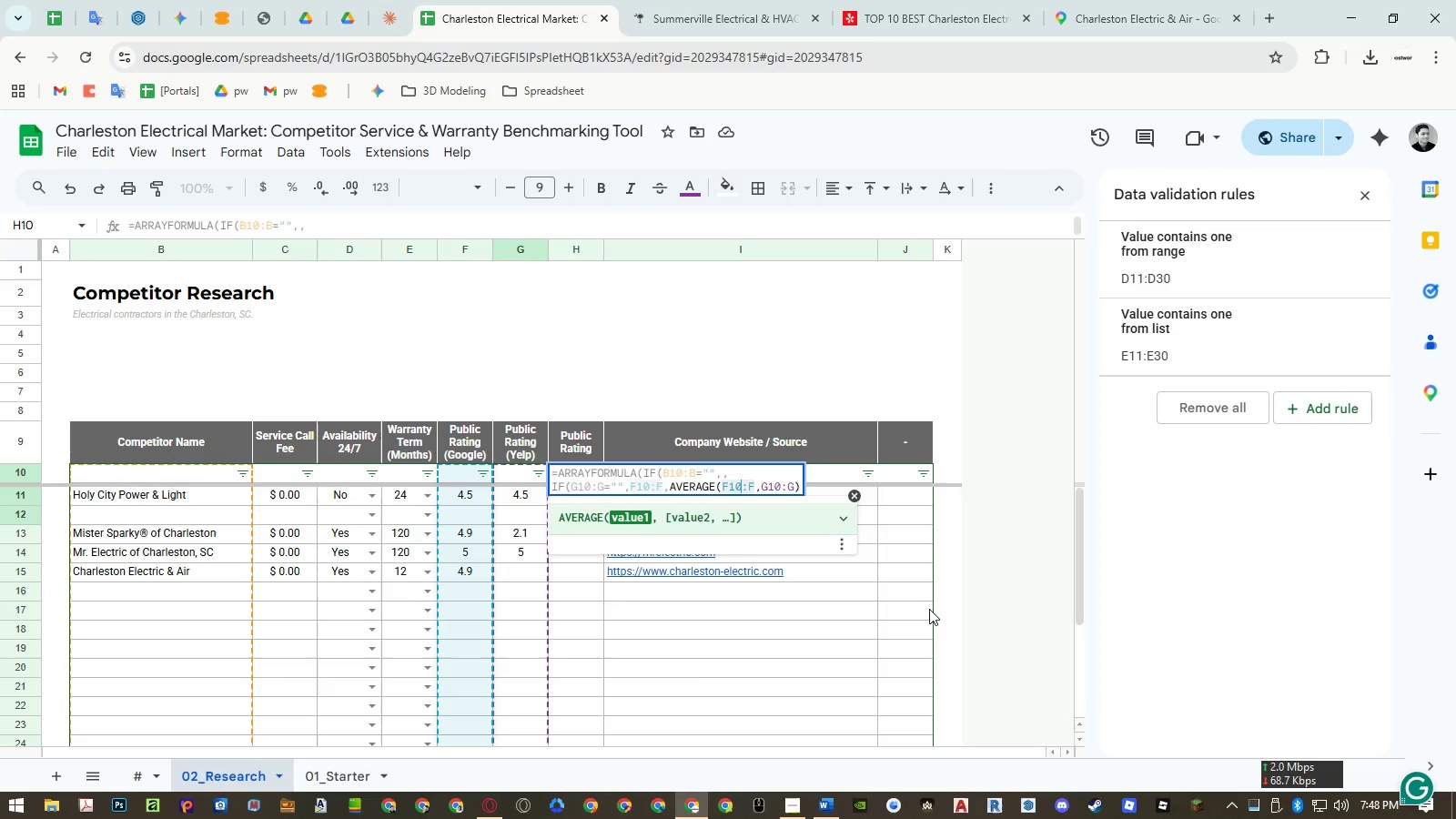 
key(Control+ArrowLeft)
 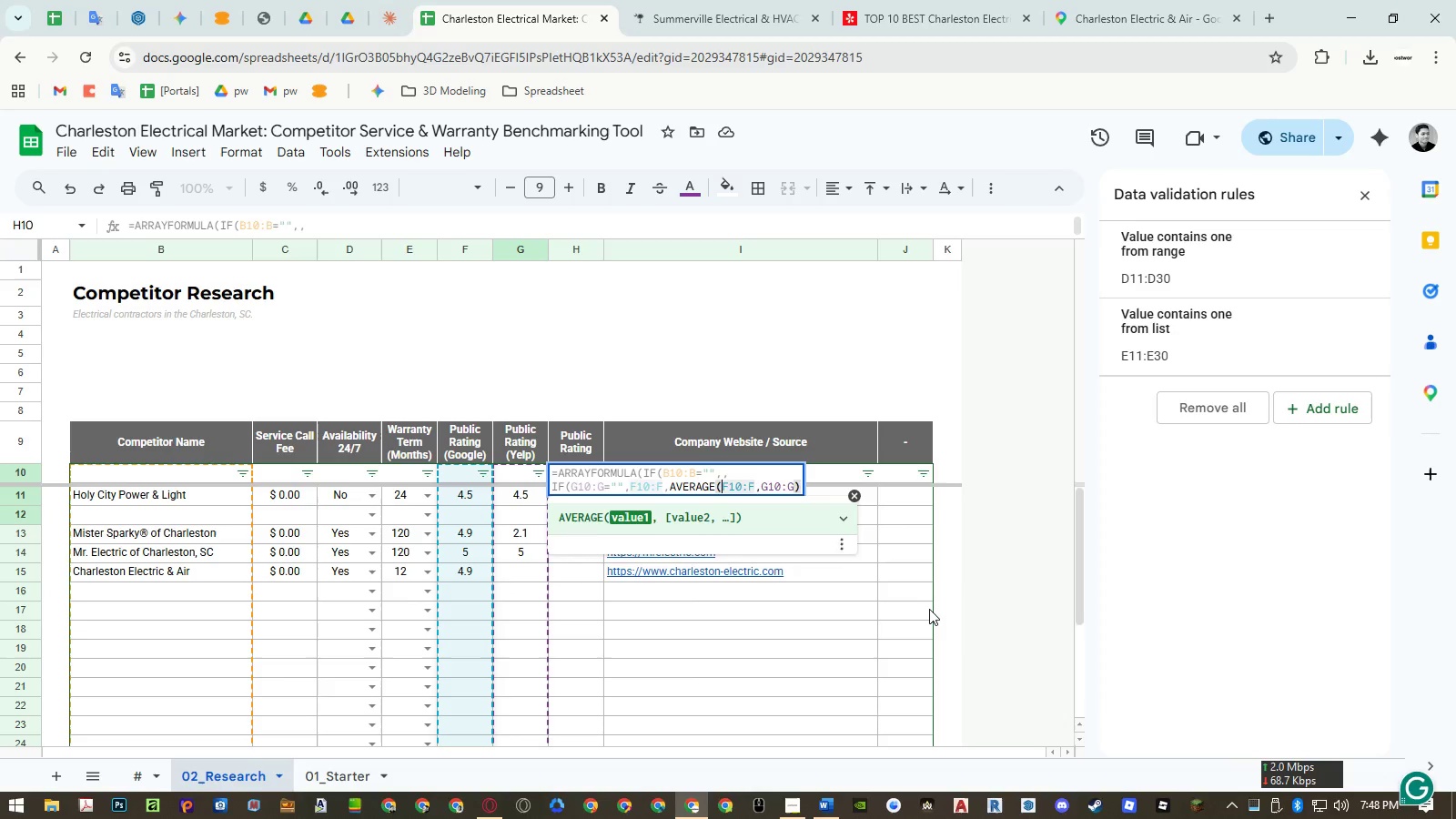 
key(Control+ArrowLeft)
 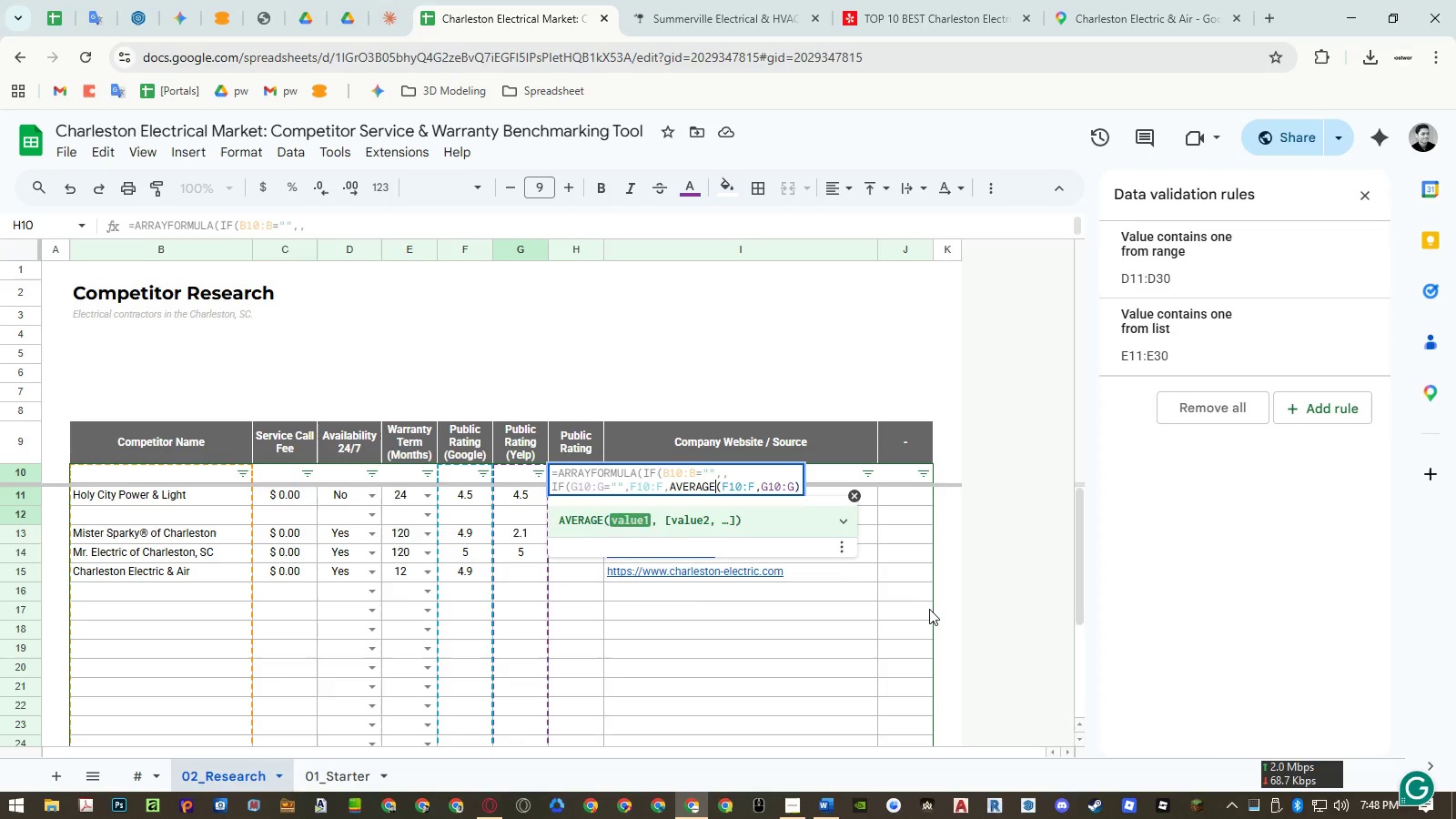 
key(Control+ArrowLeft)
 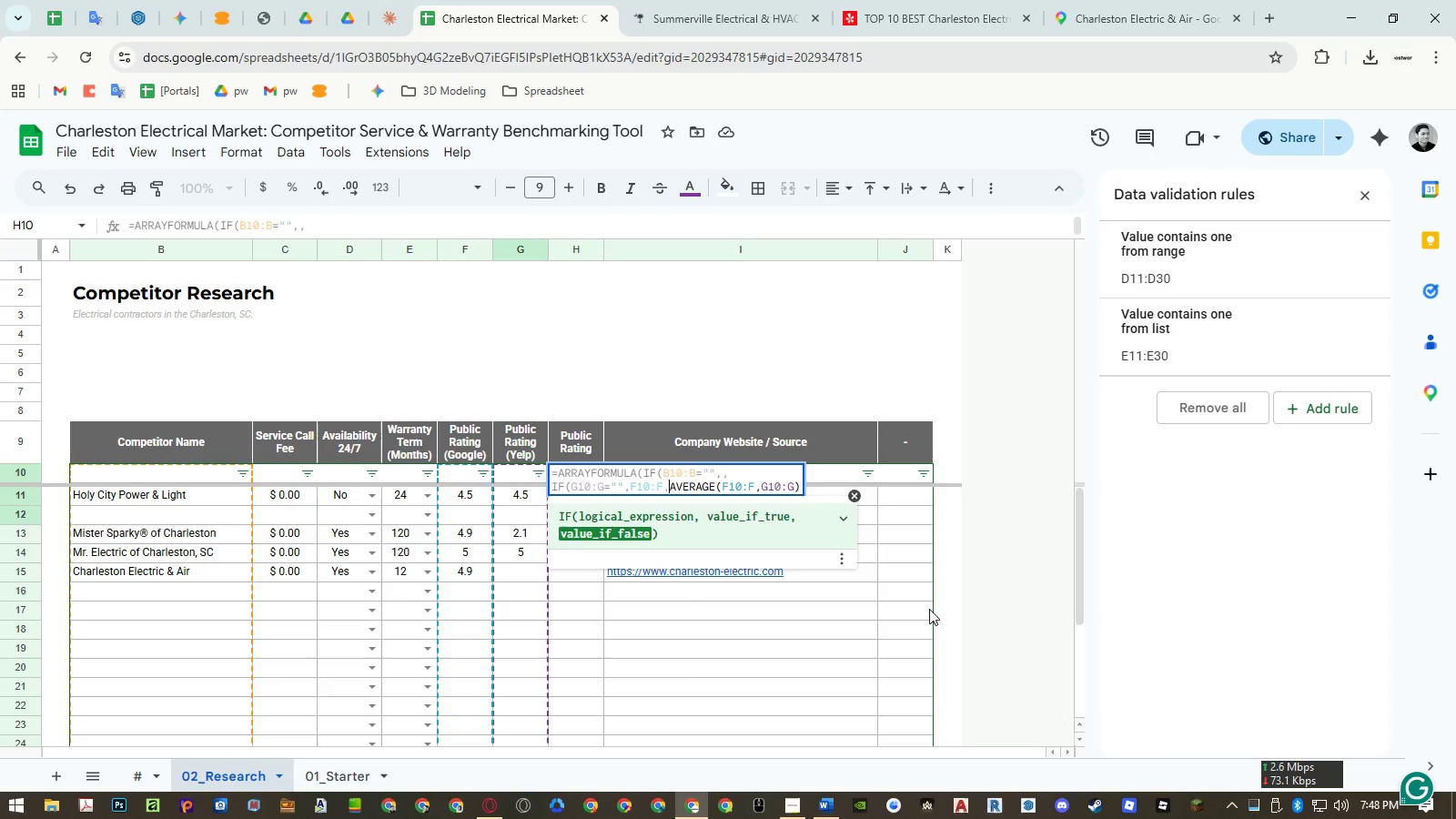 
key(Control+ArrowLeft)
 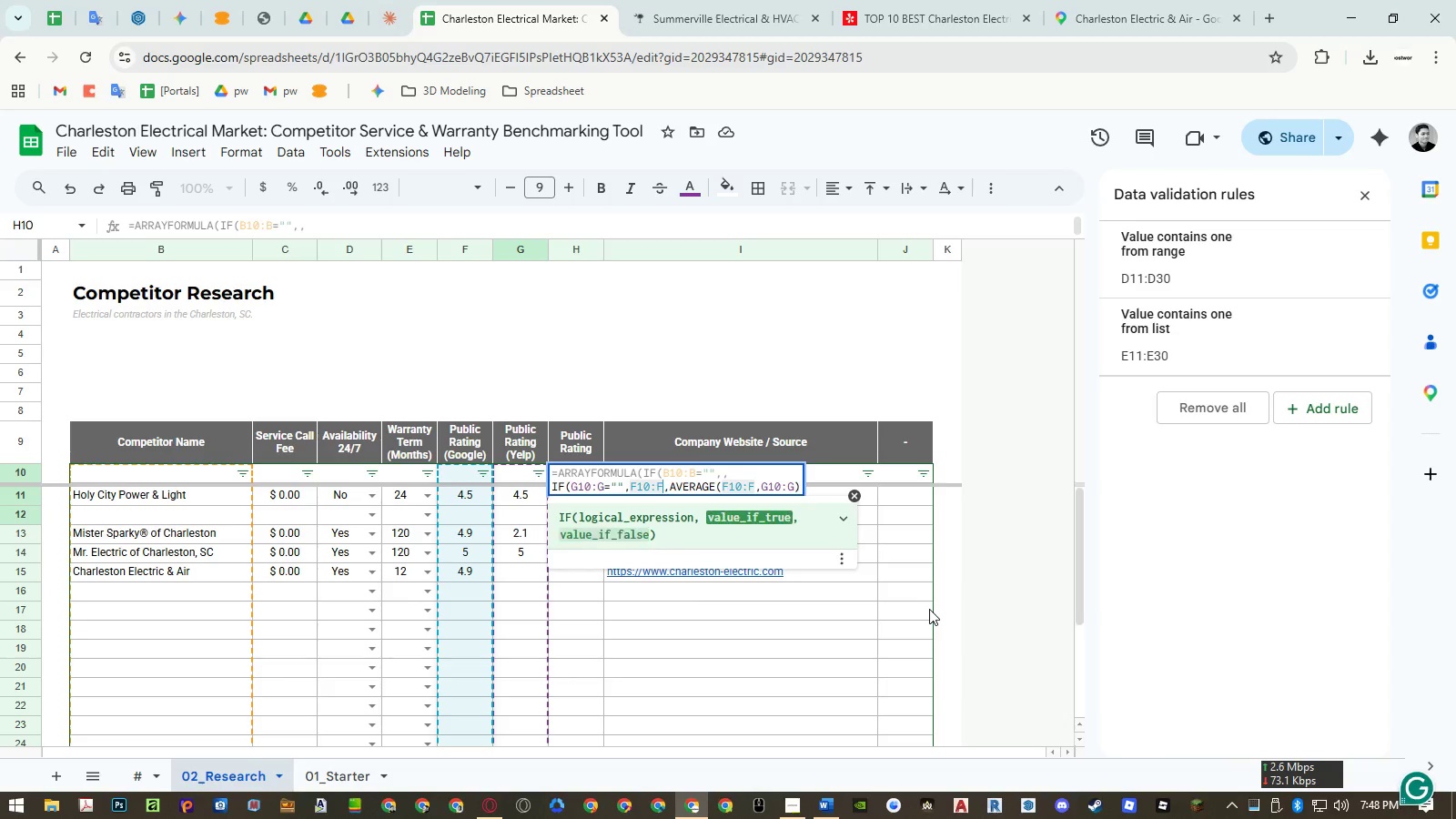 
key(Control+ArrowRight)
 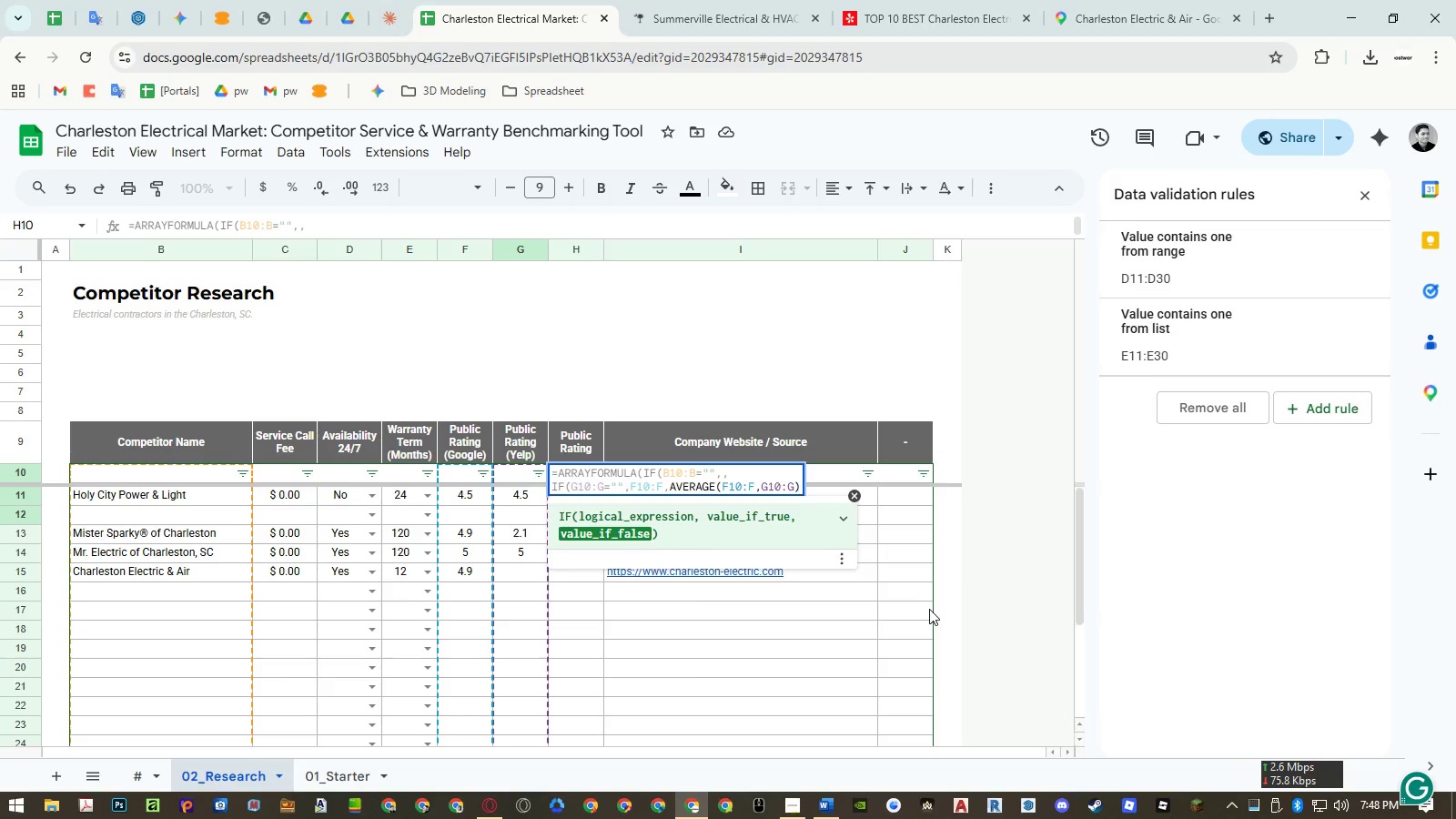 
key(Control+Enter)
 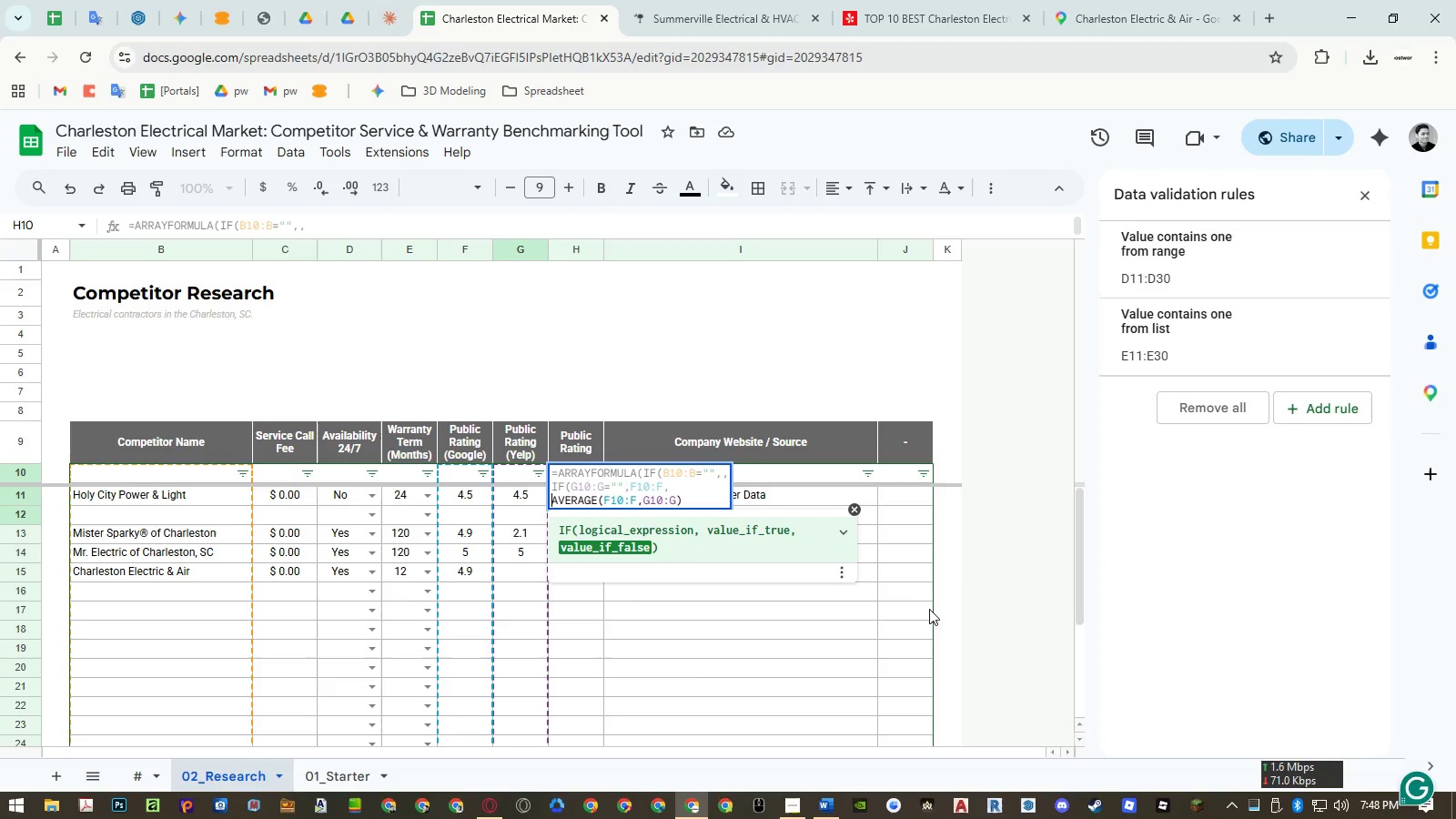 
key(ArrowDown)
 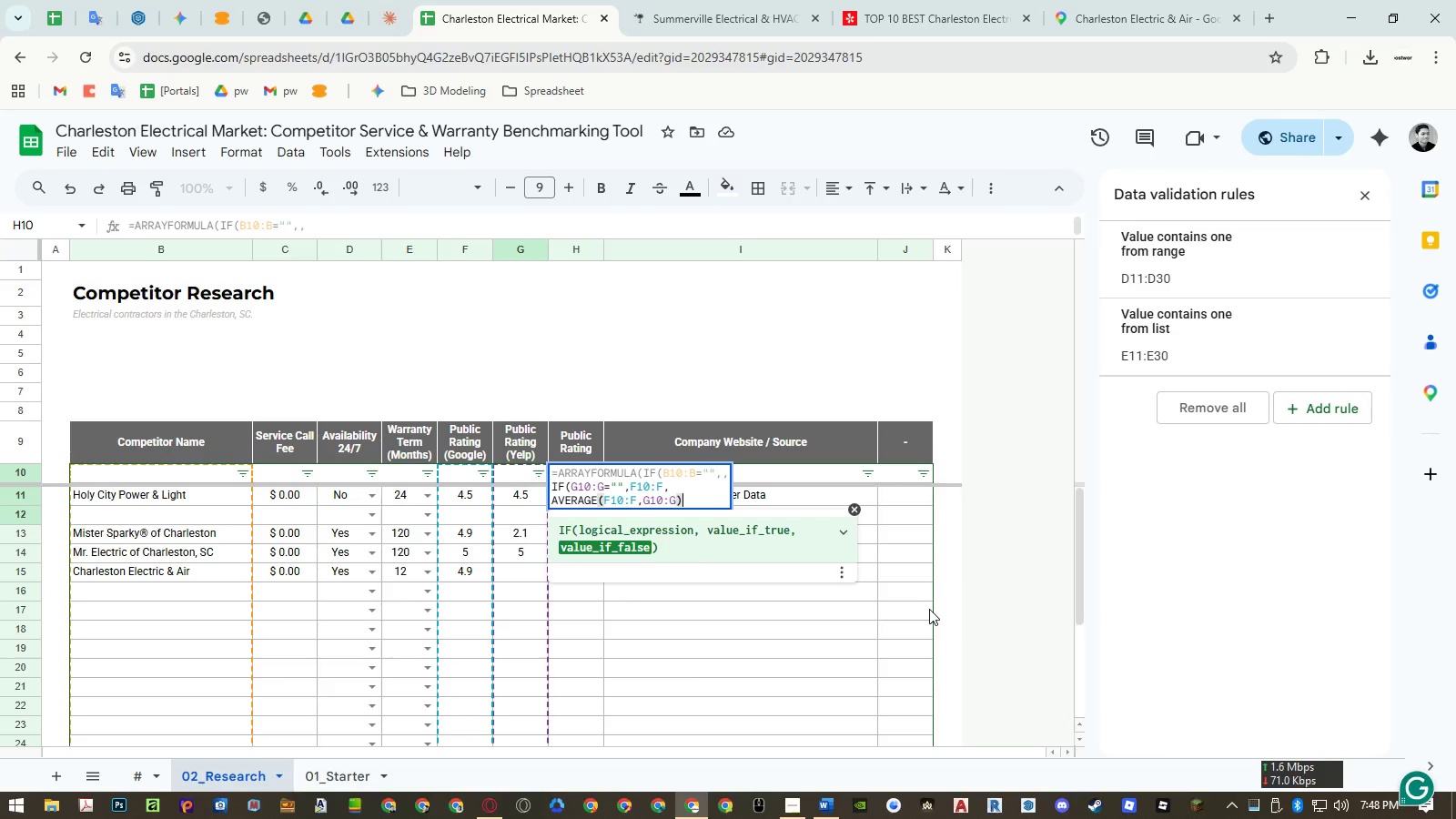 
hold_key(key=ControlLeft, duration=1.52)
 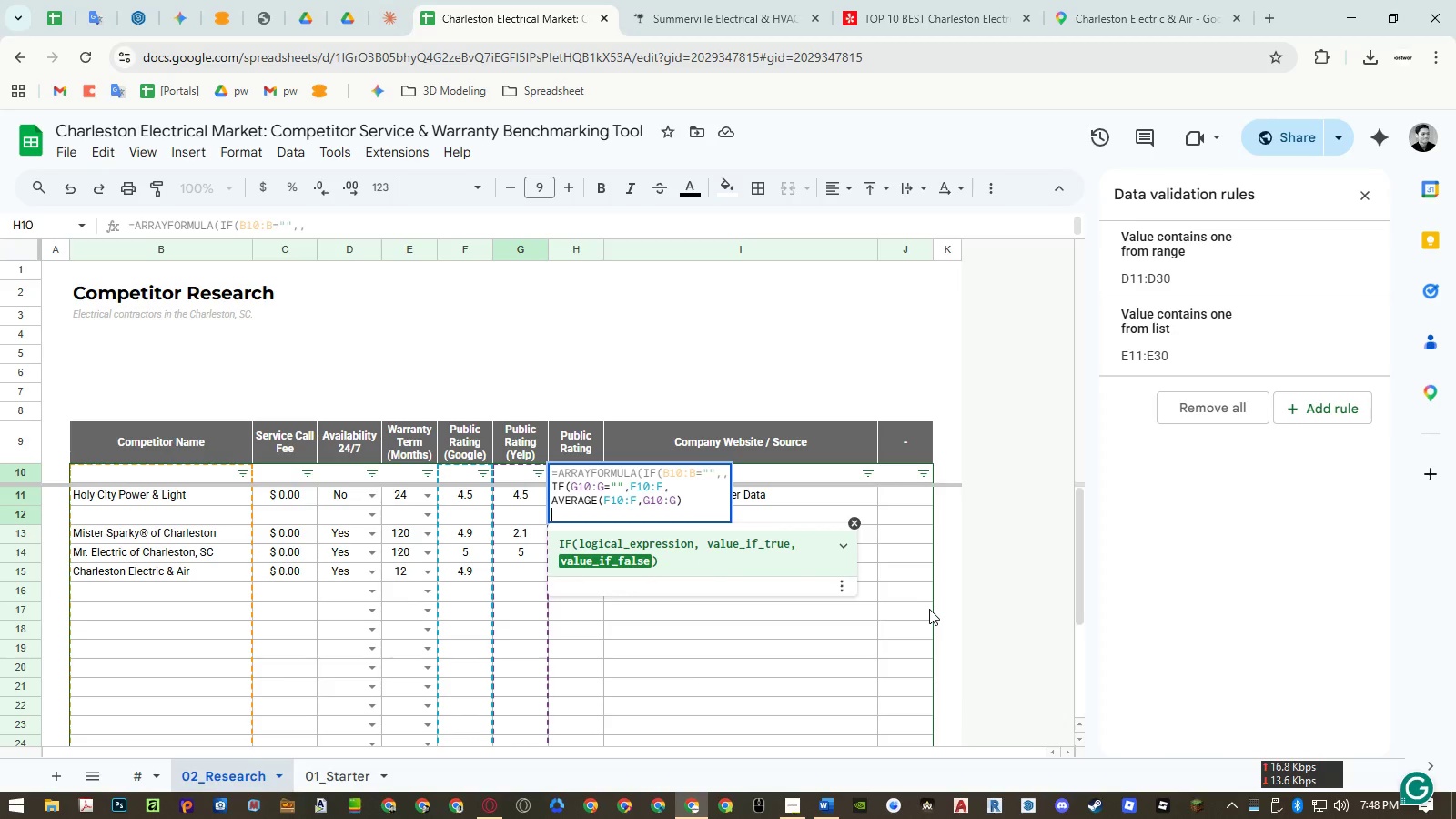 
key(Control+Enter)
 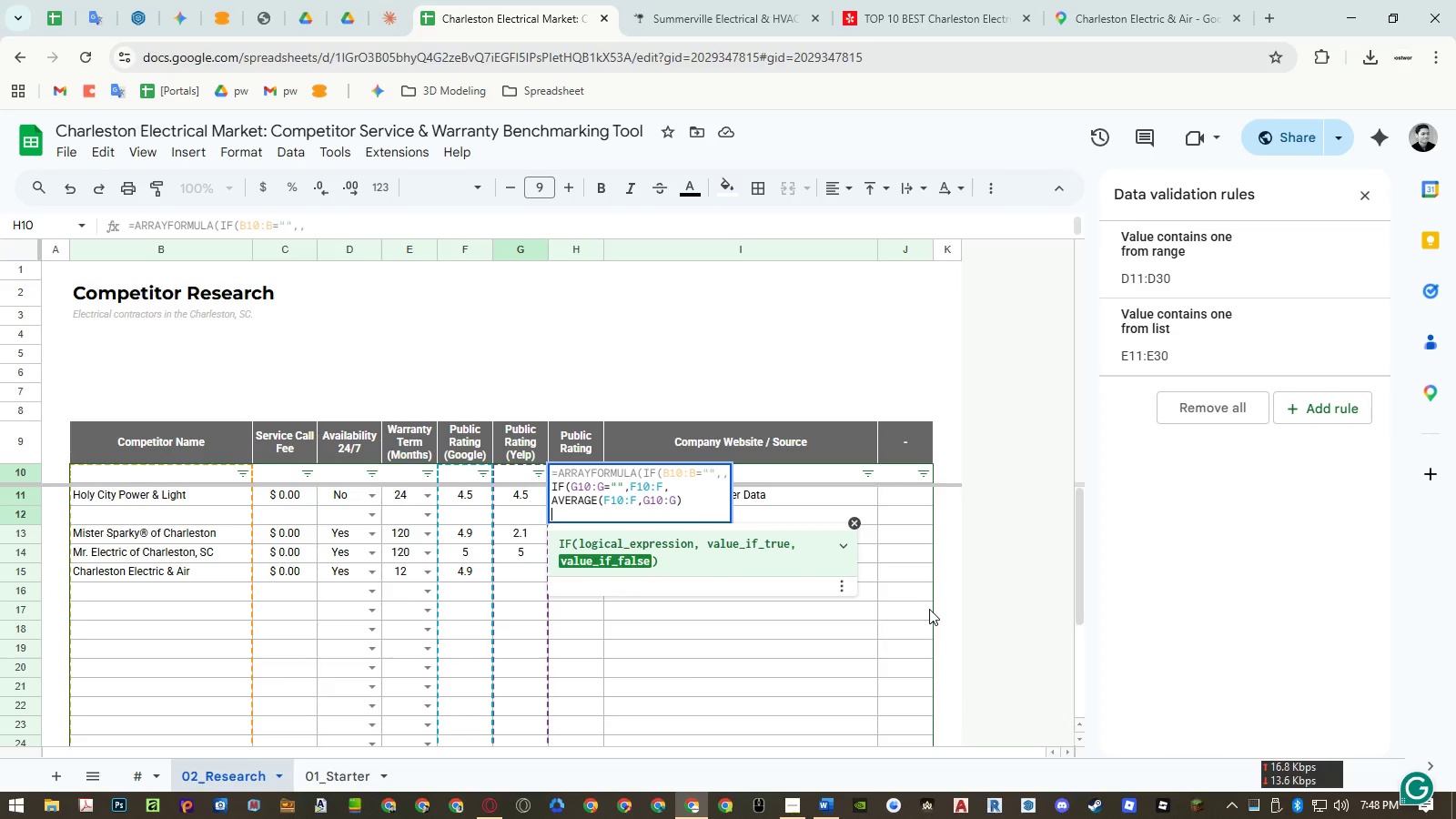 
key(Shift+0)
 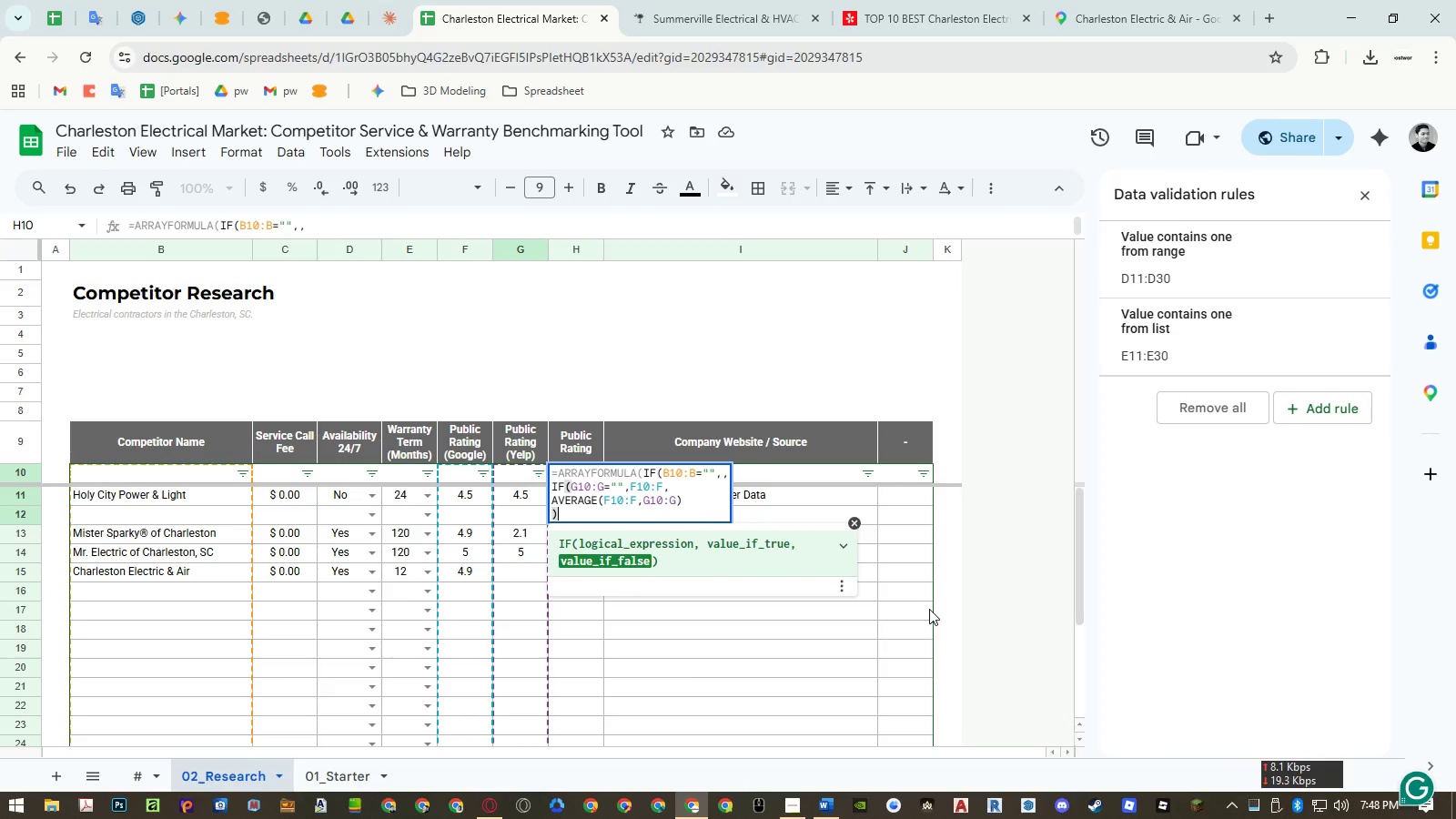 
key(Control+Enter)
 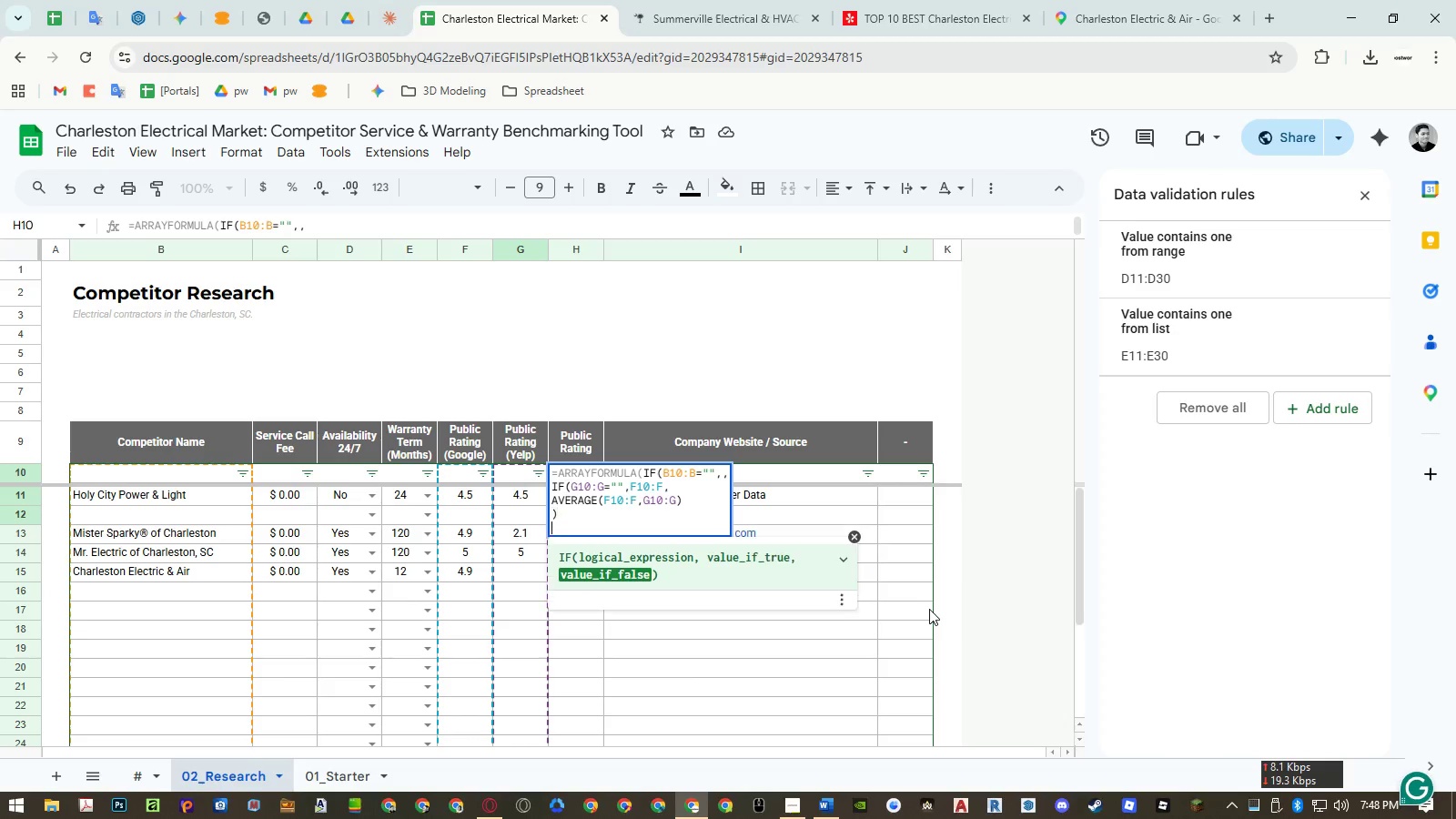 
type()))
 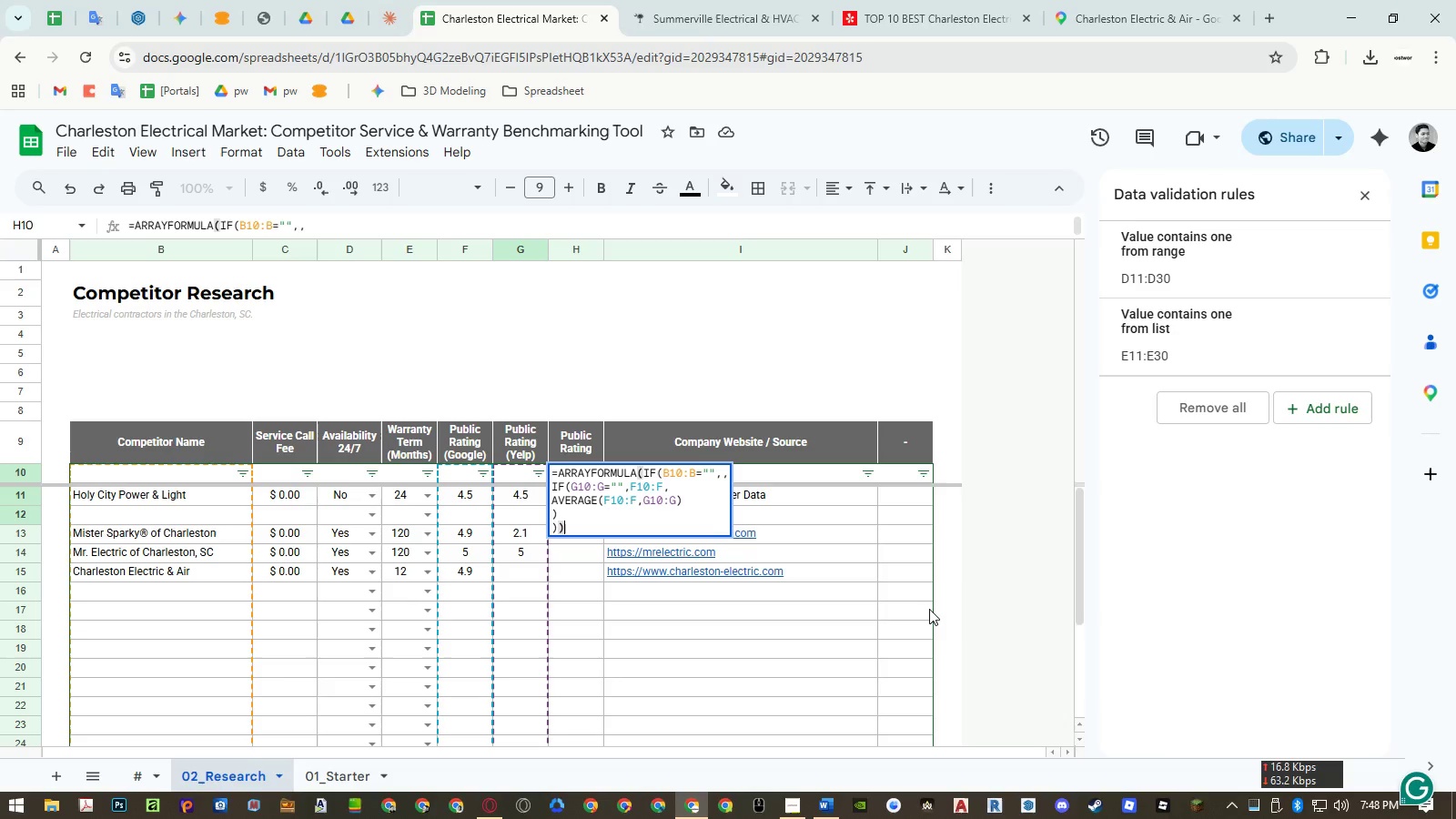 
key(Enter)
 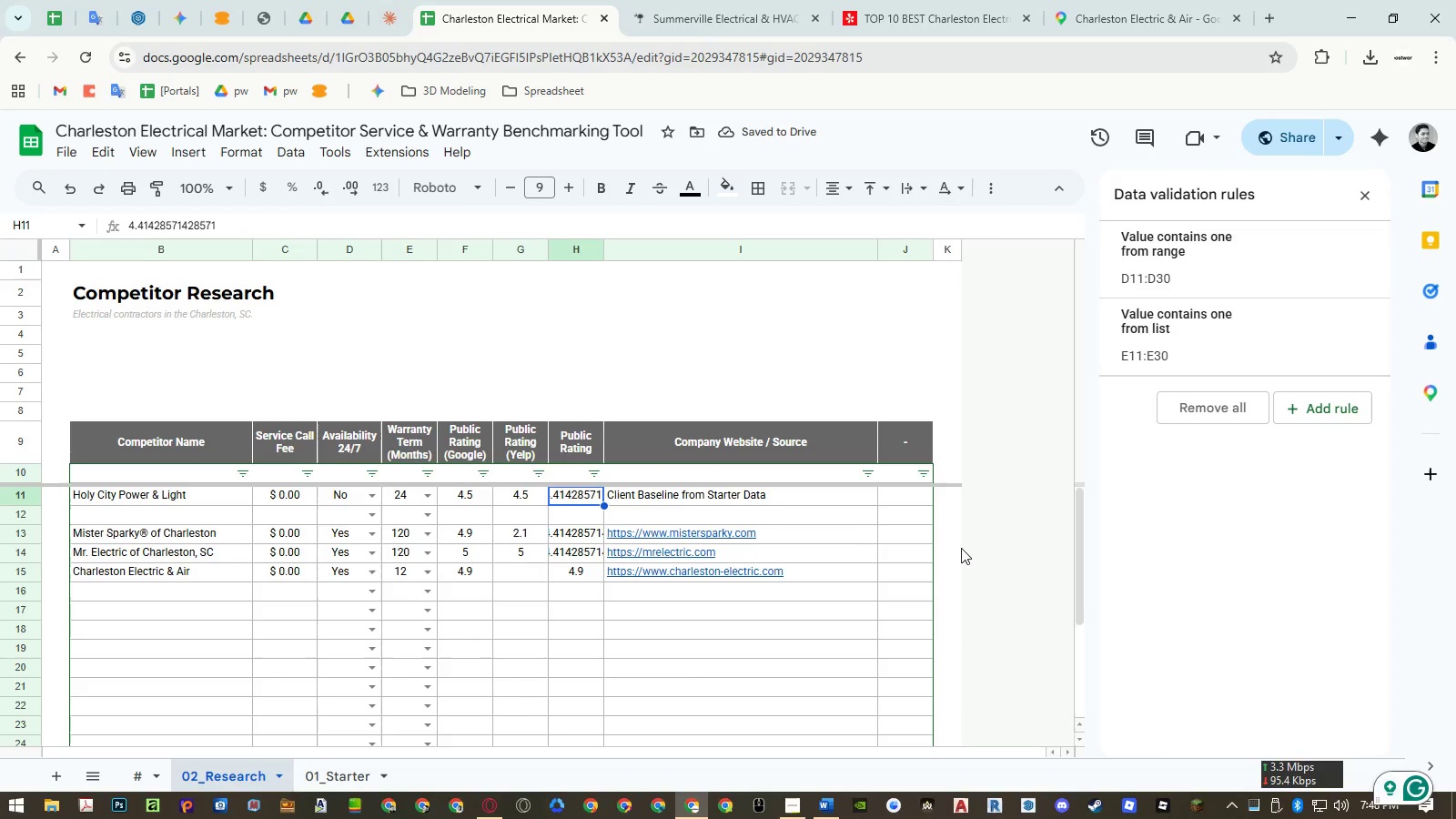 
key(Control+Shift+ArrowDown)
 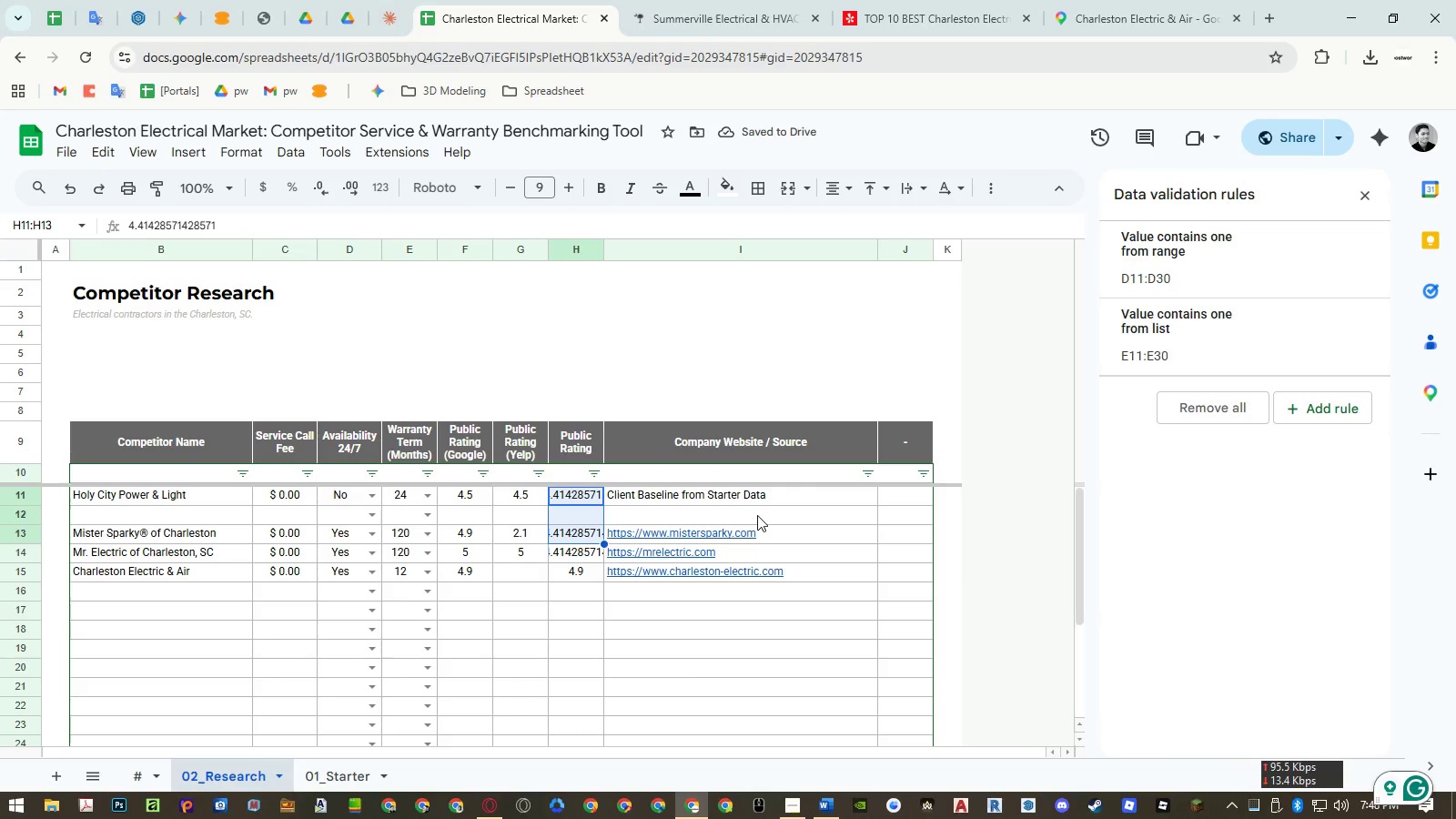 
key(Control+Shift+ArrowDown)
 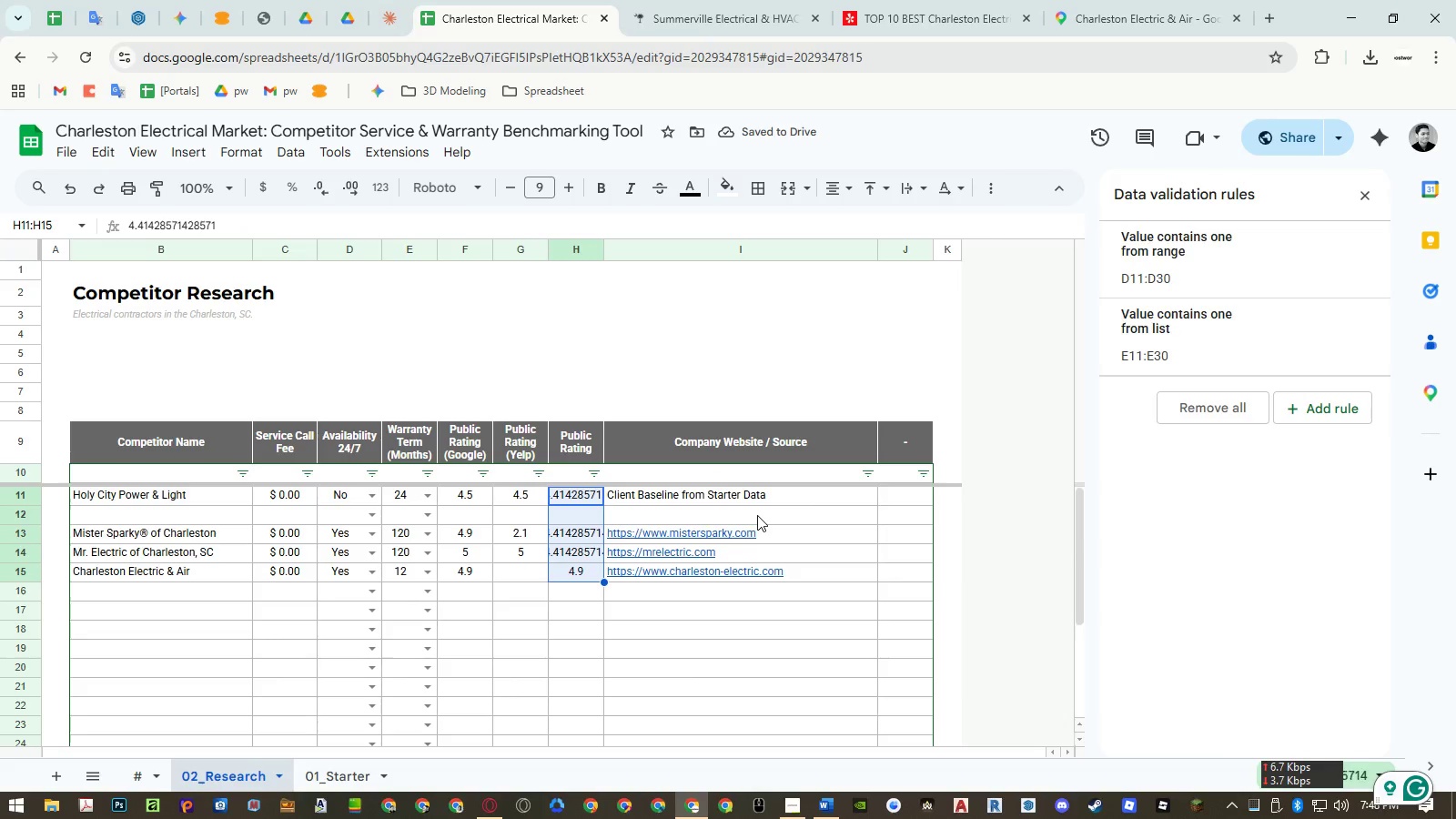 
key(Control+Shift+ArrowDown)
 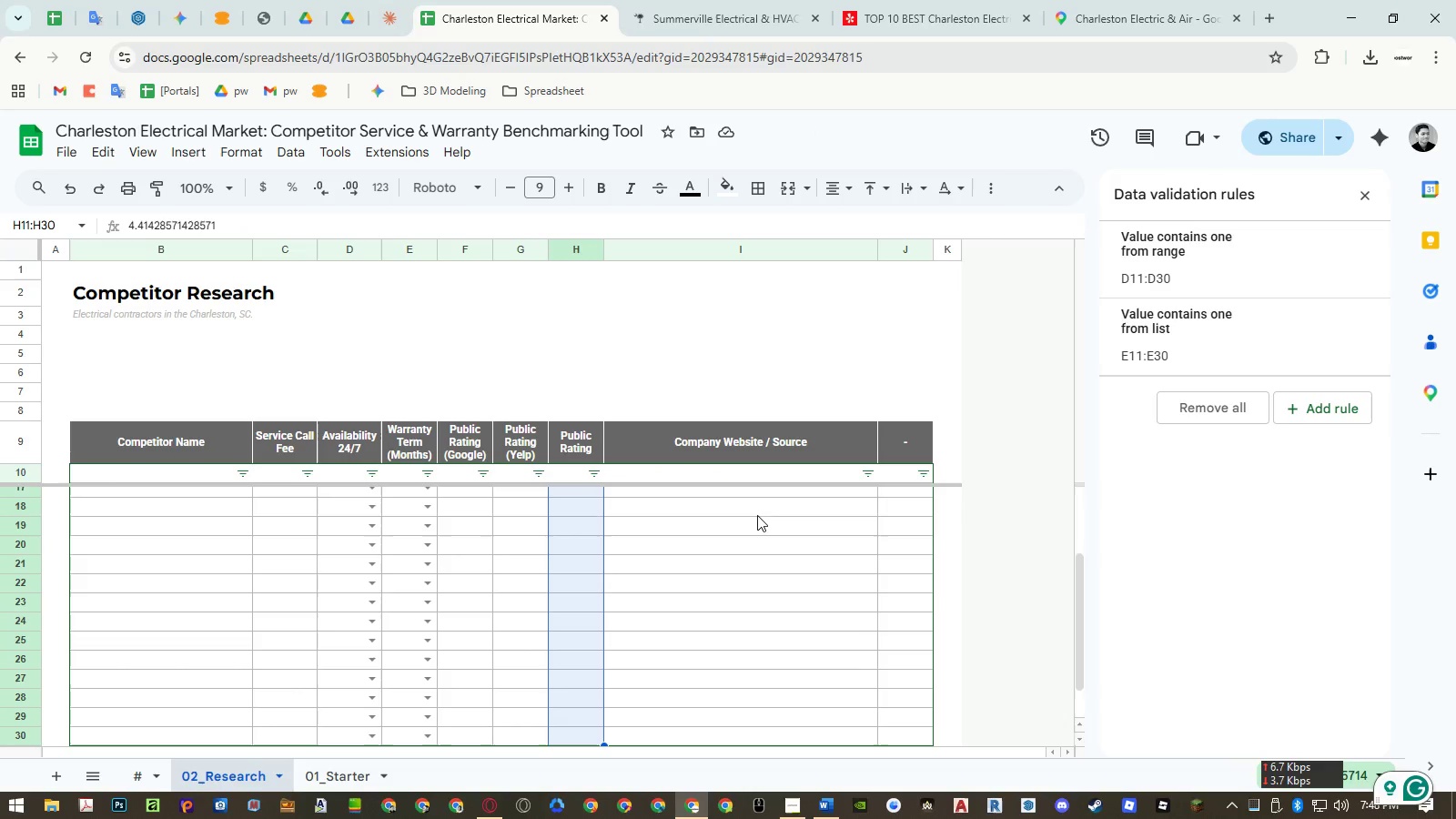 
scroll: coordinate [827, 606], scroll_direction: up, amount: 16.0
 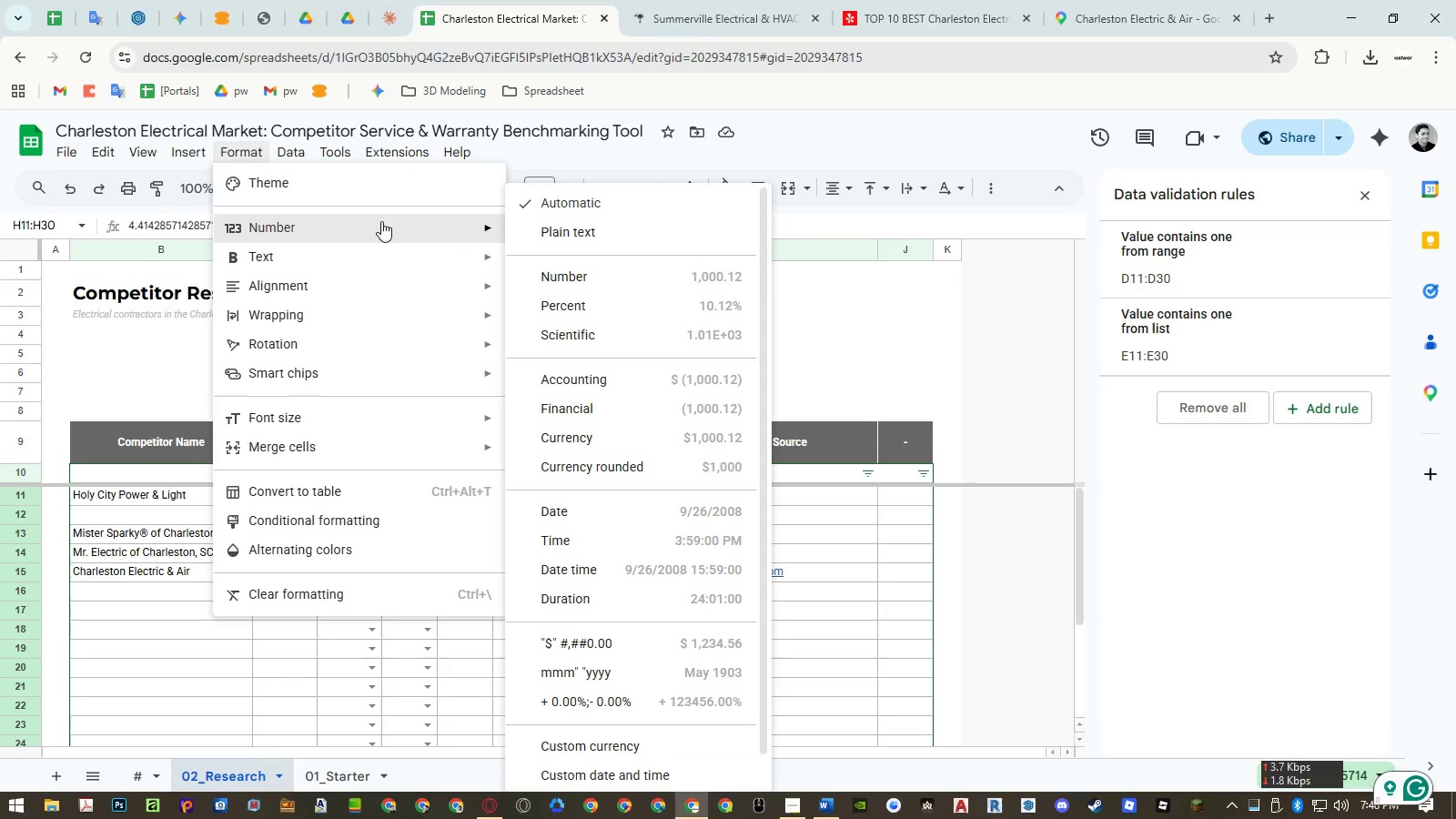 
left_click([601, 268])
 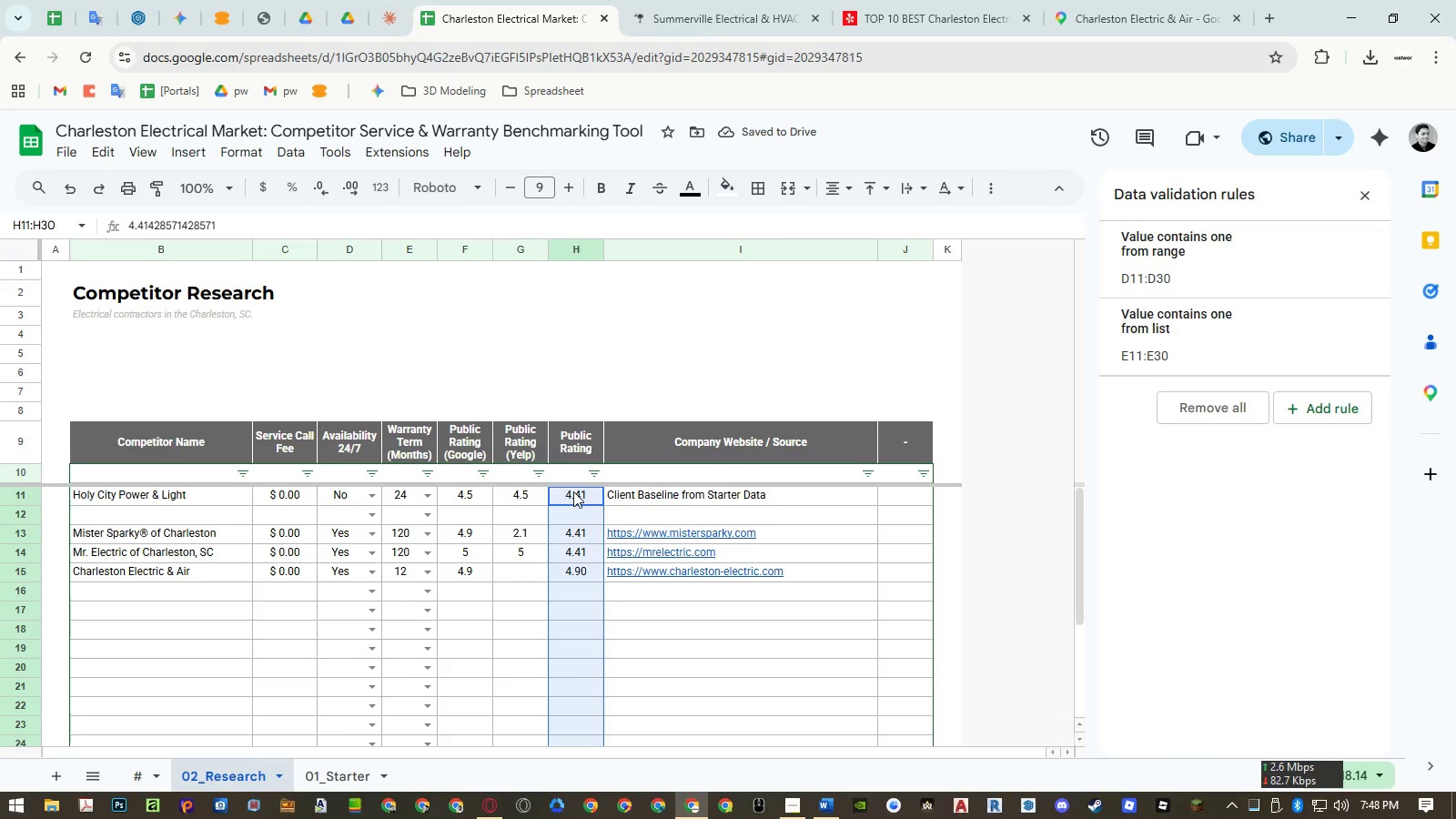 
wait(5.09)
 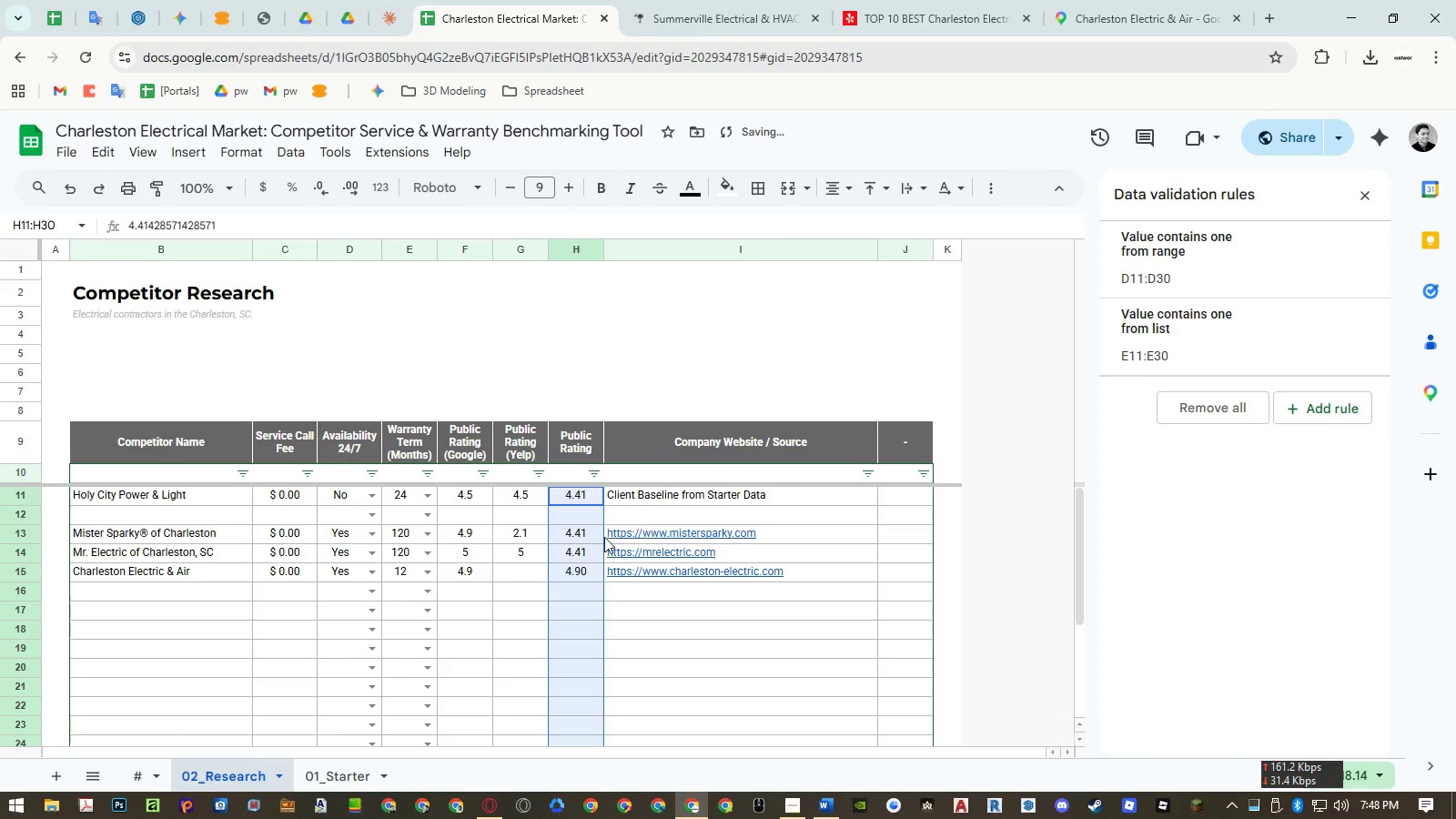 
left_click([573, 477])
 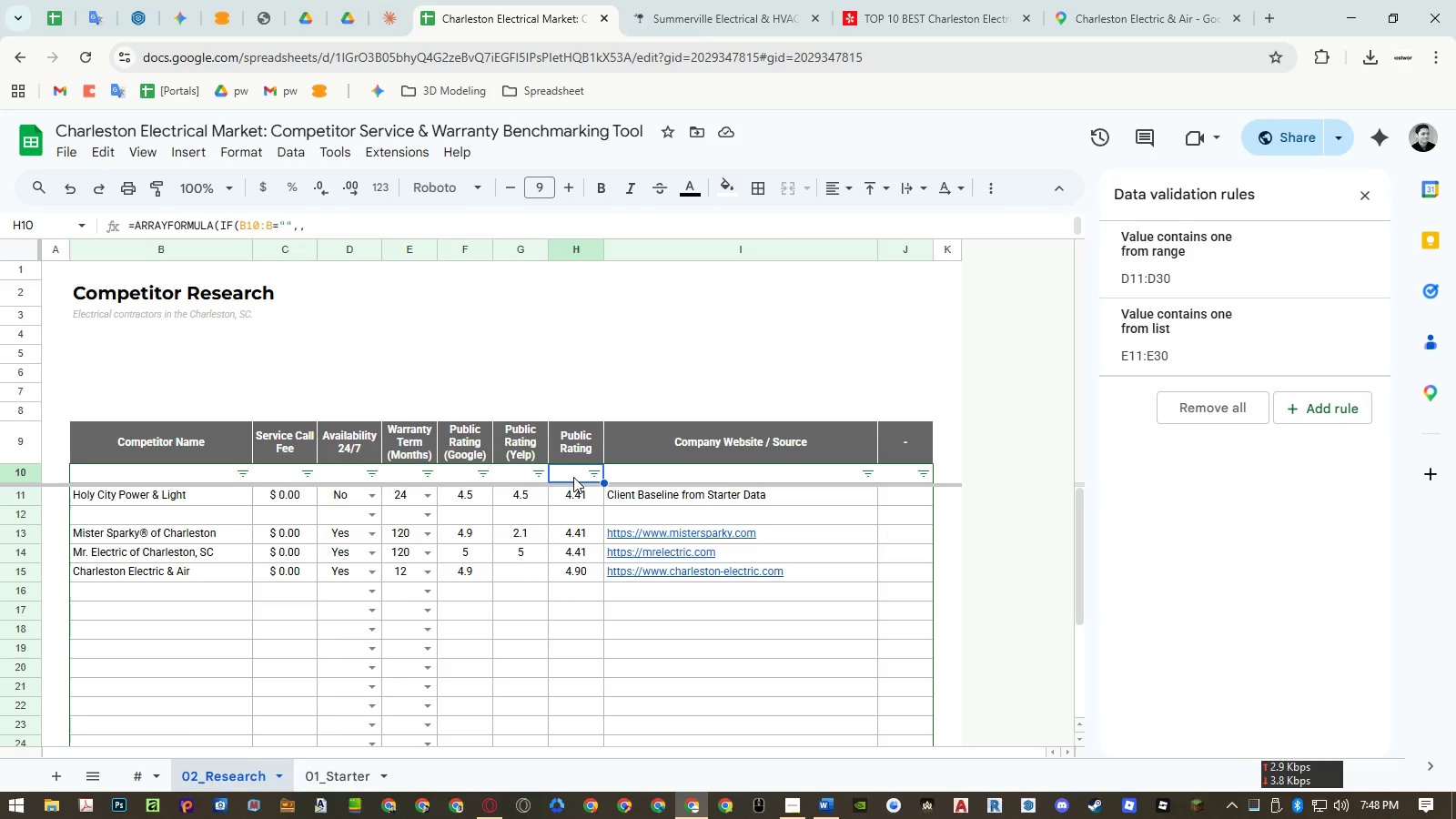 
wait(9.17)
 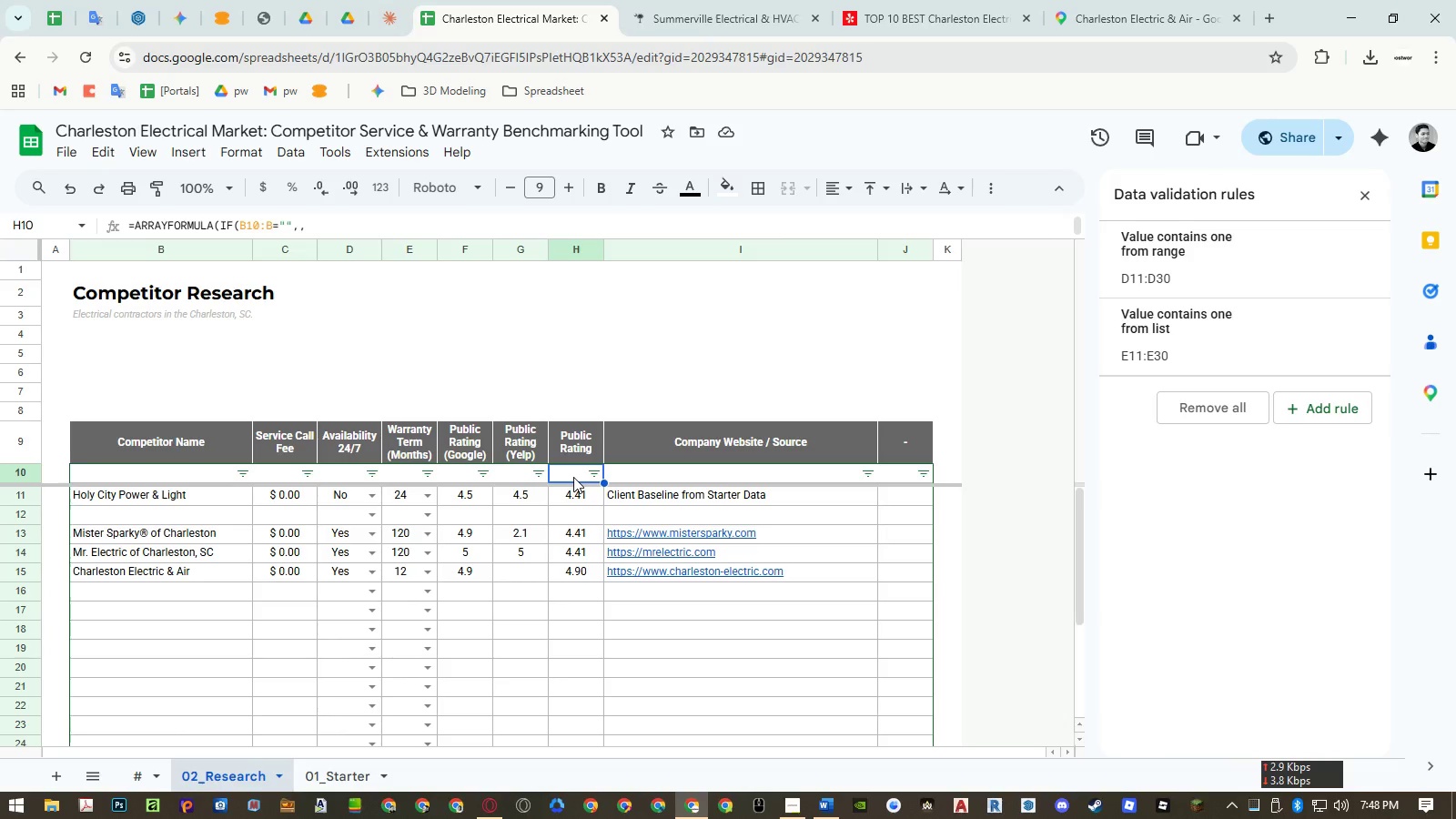 
left_click([790, 804])